 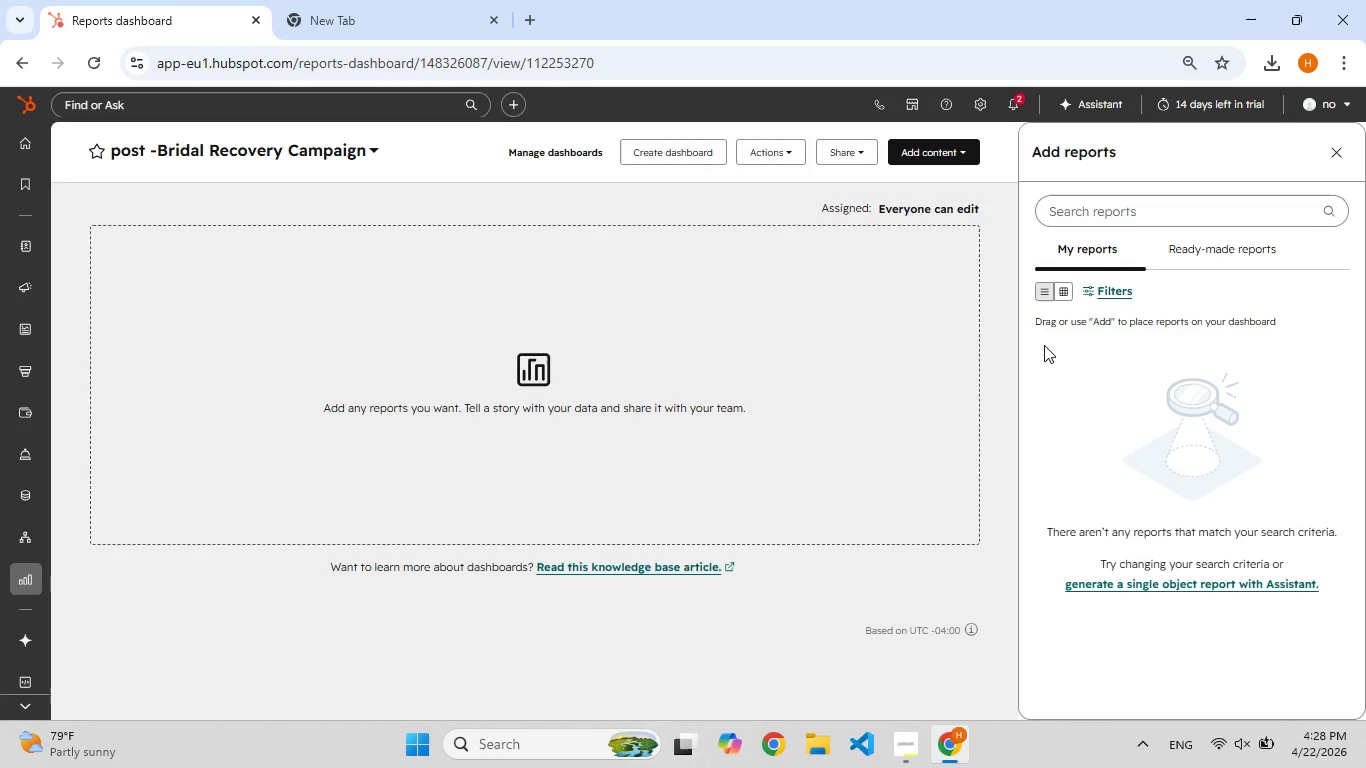 
left_click([1170, 250])
 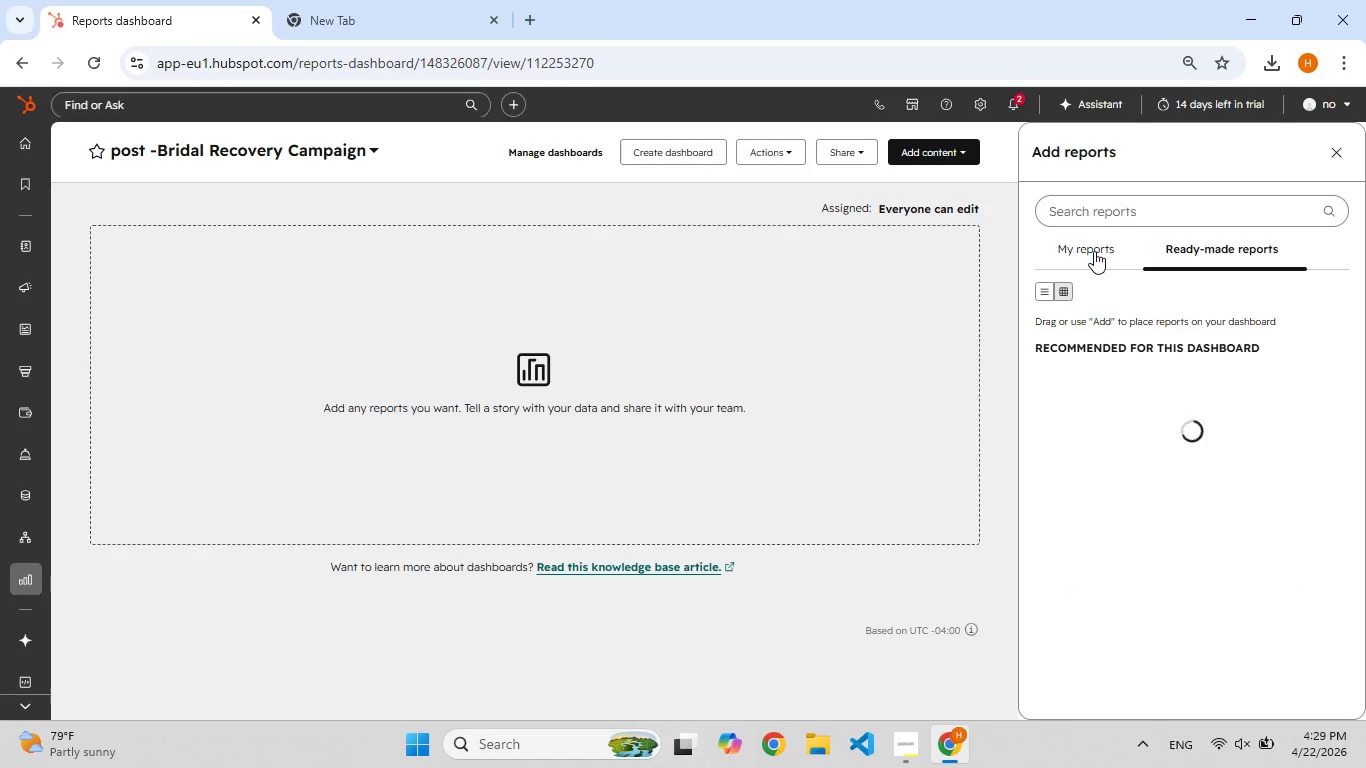 
left_click([1094, 251])
 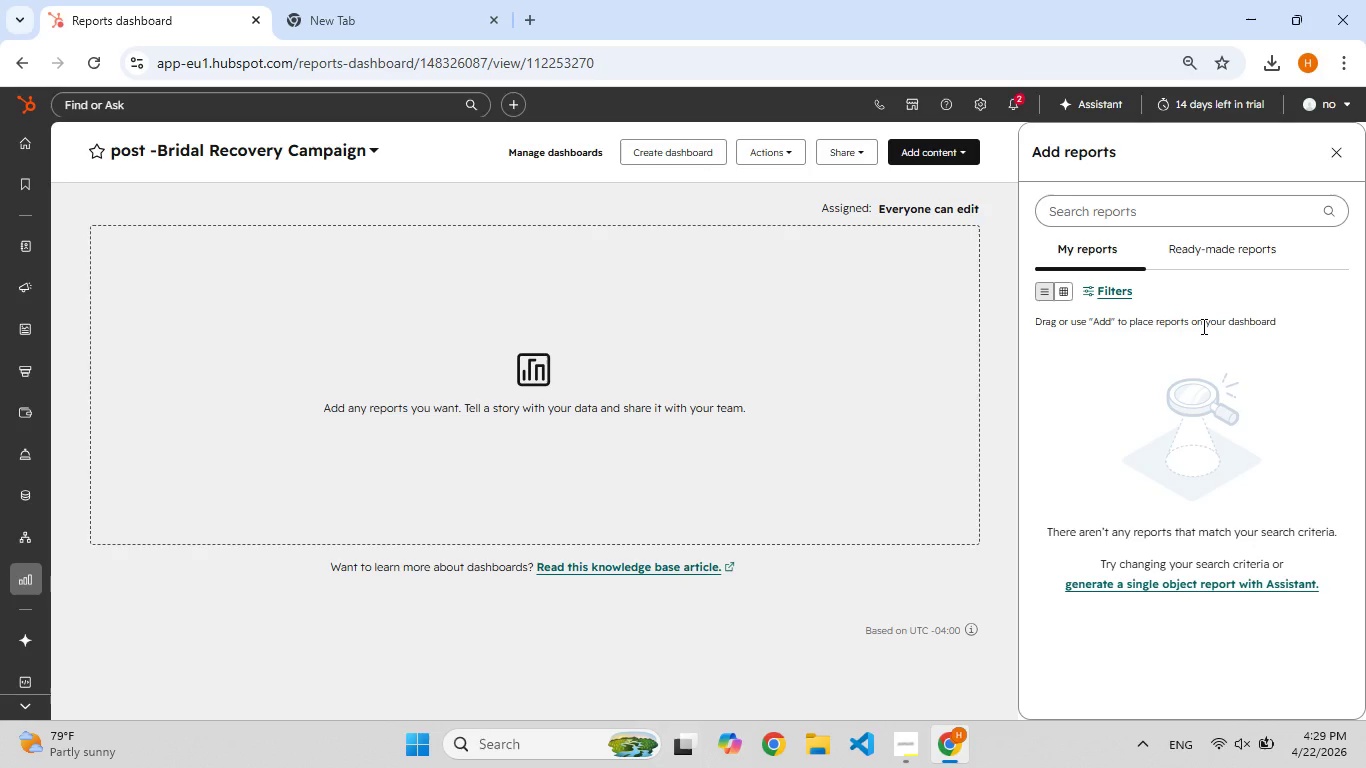 
left_click([1236, 325])
 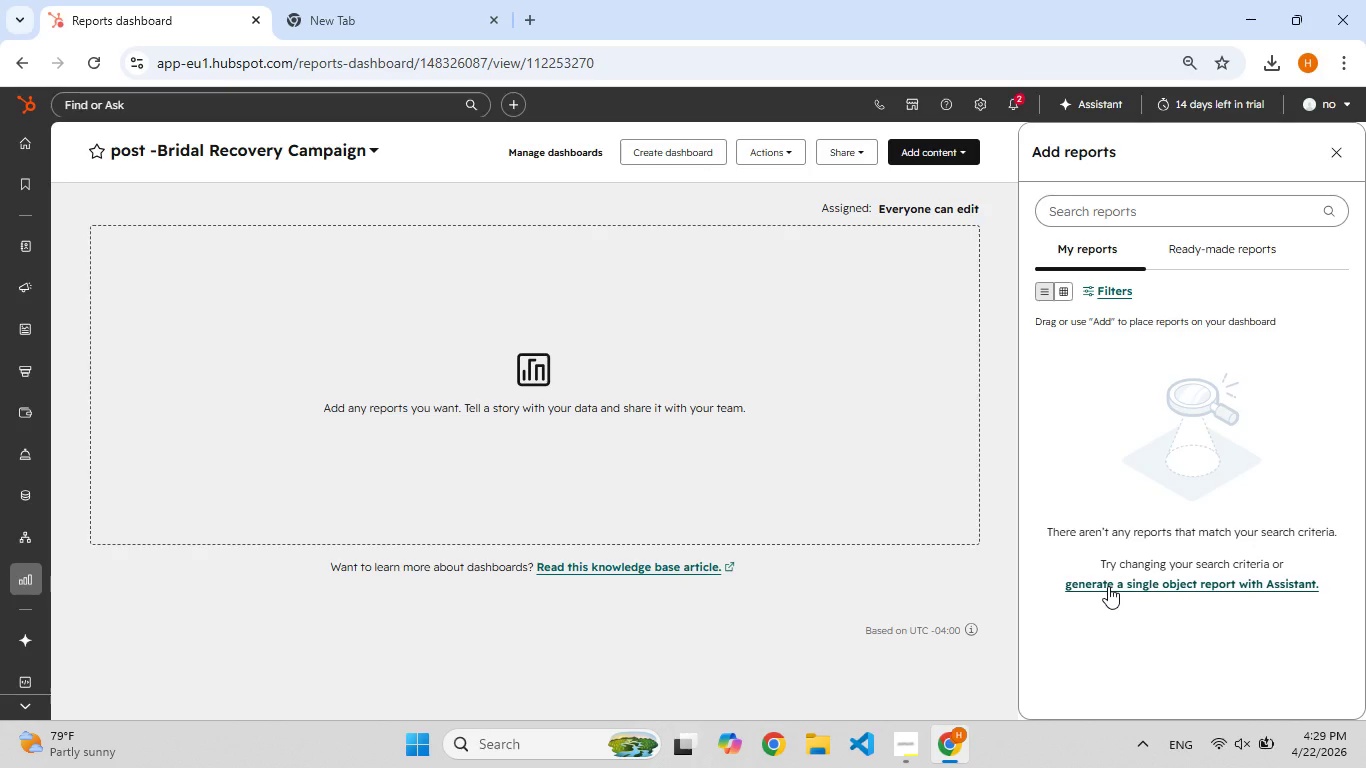 
left_click([1108, 586])
 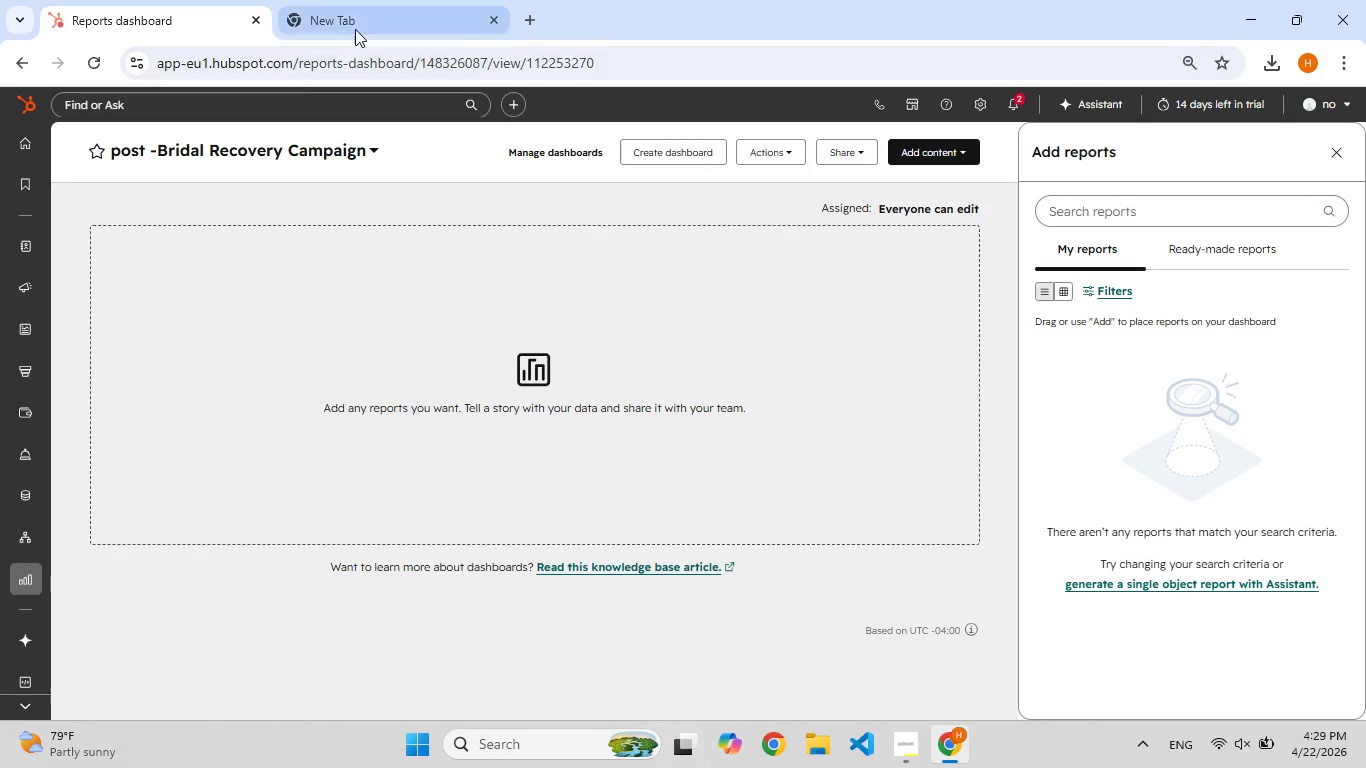 
left_click([554, 154])
 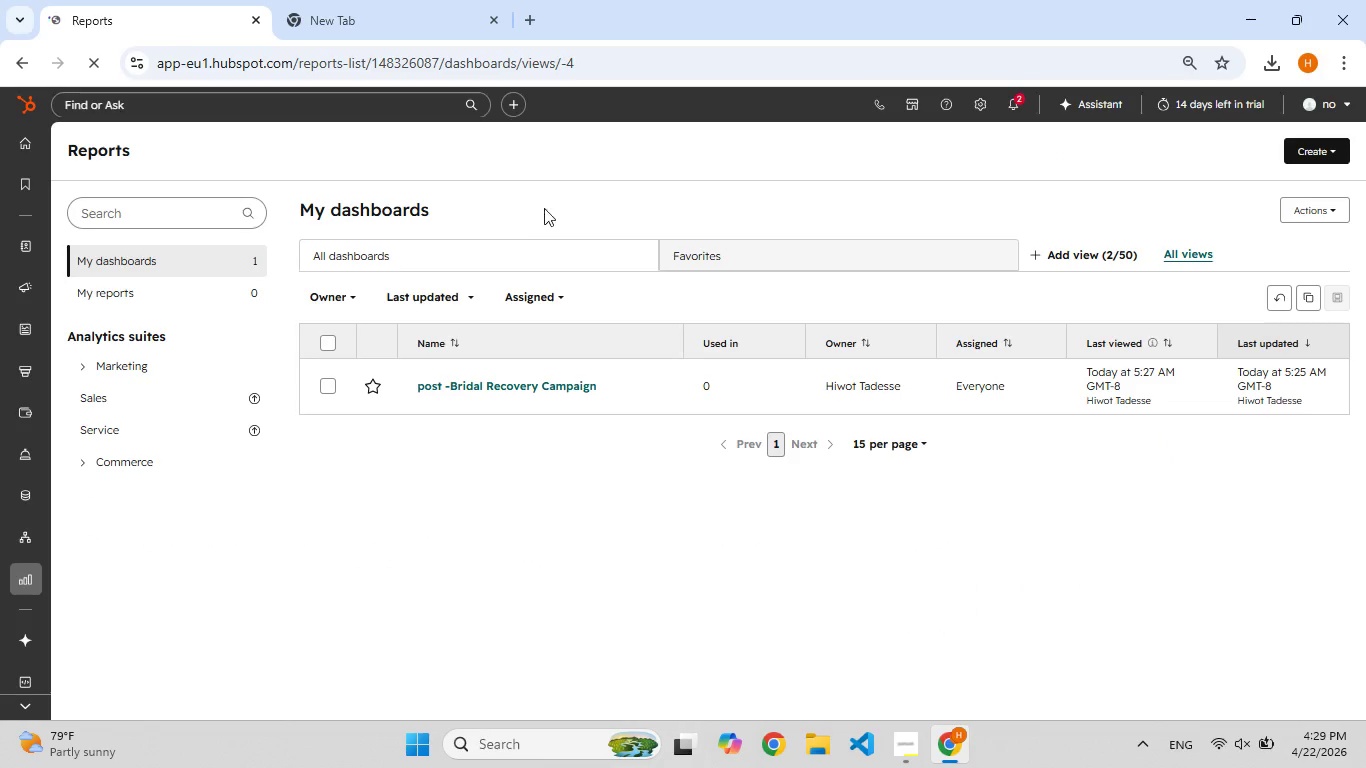 
wait(5.52)
 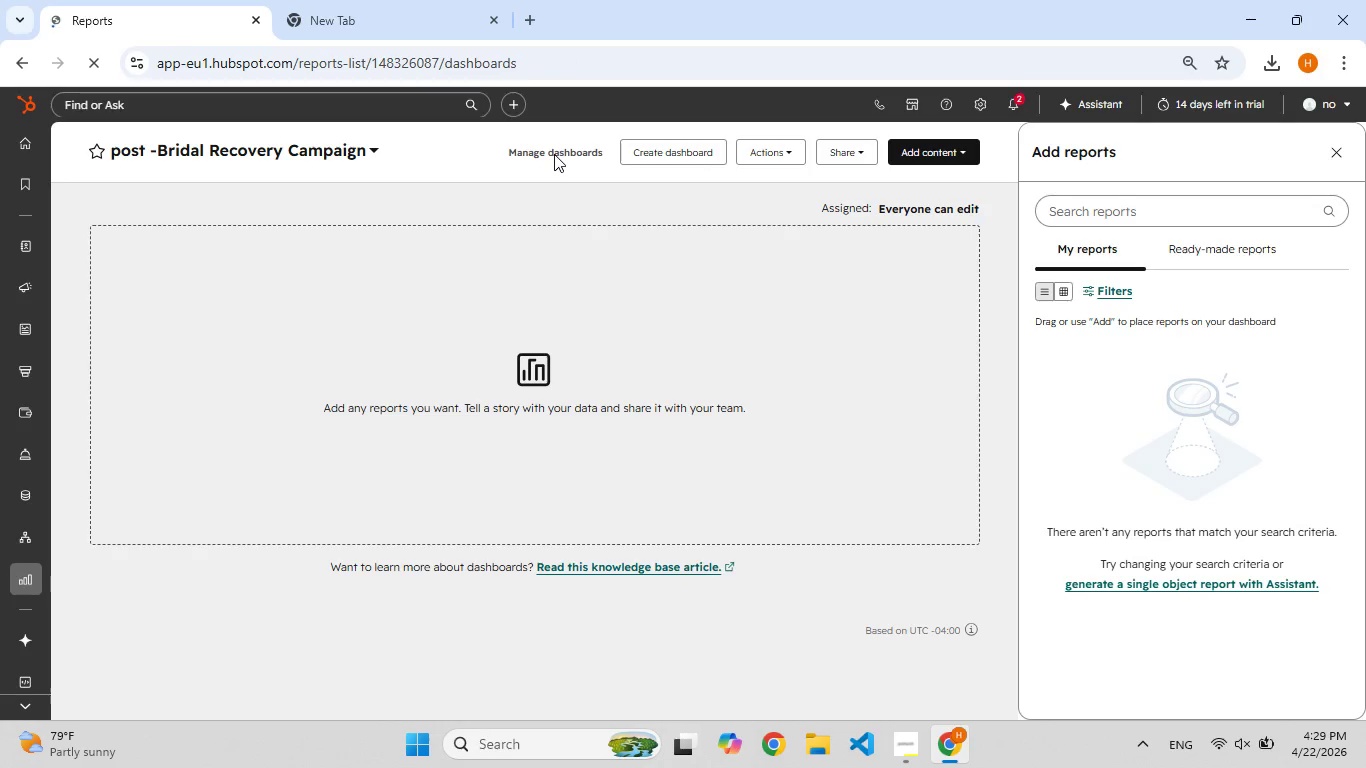 
mouse_move([550, 378])
 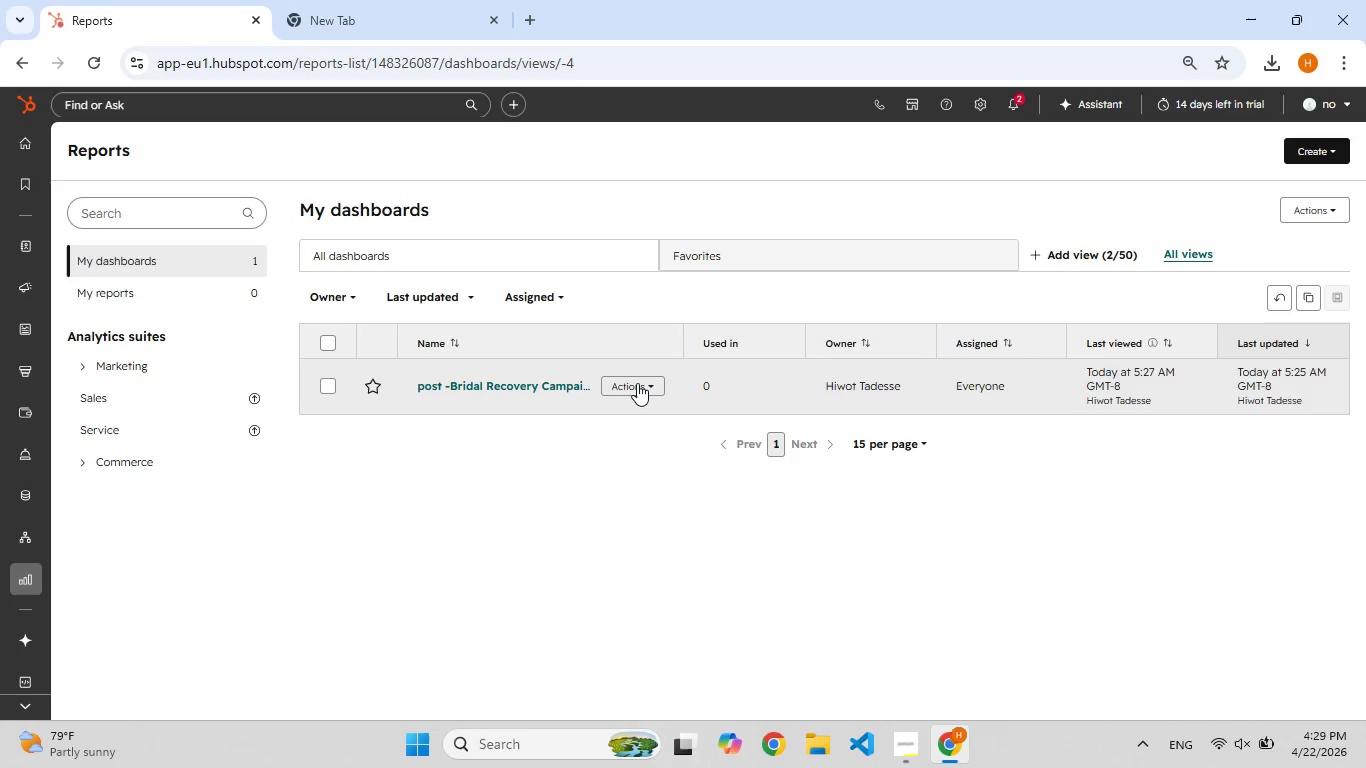 
left_click([637, 383])
 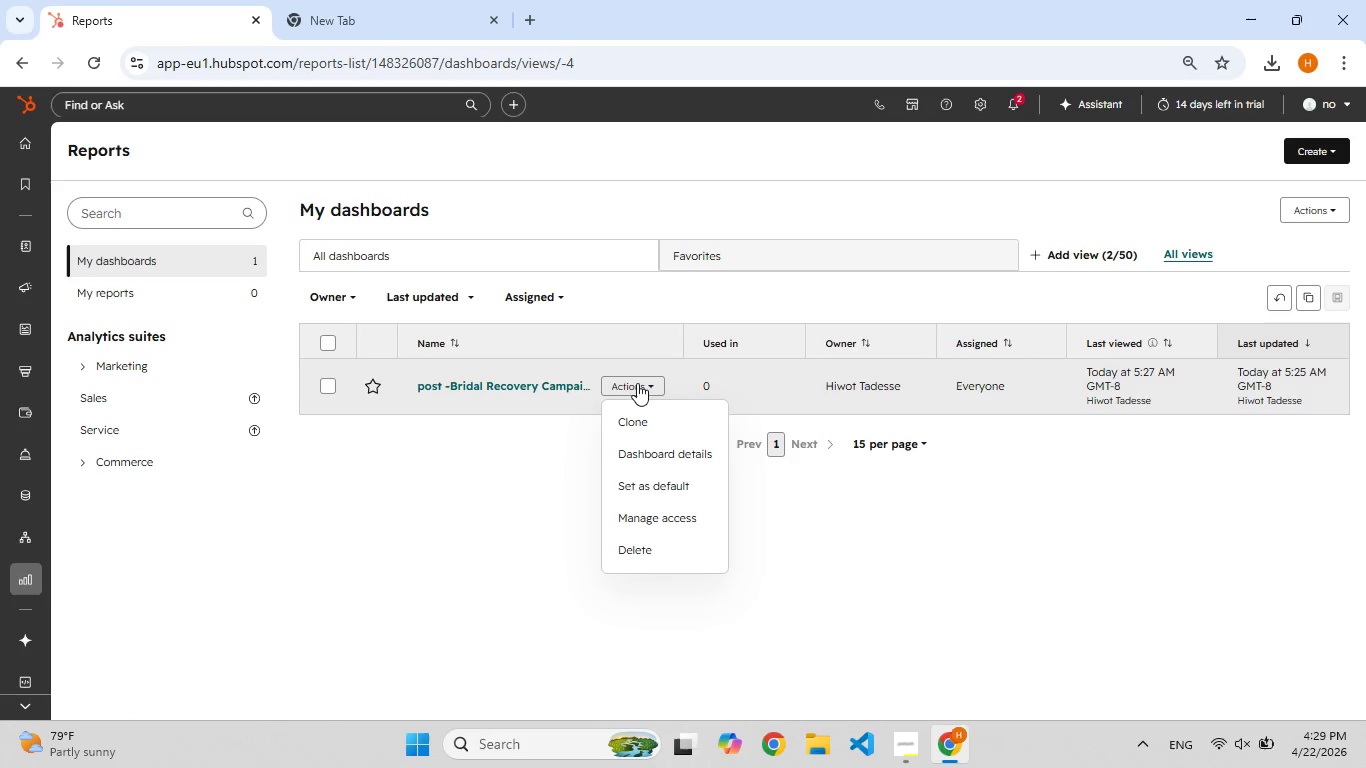 
left_click([637, 383])
 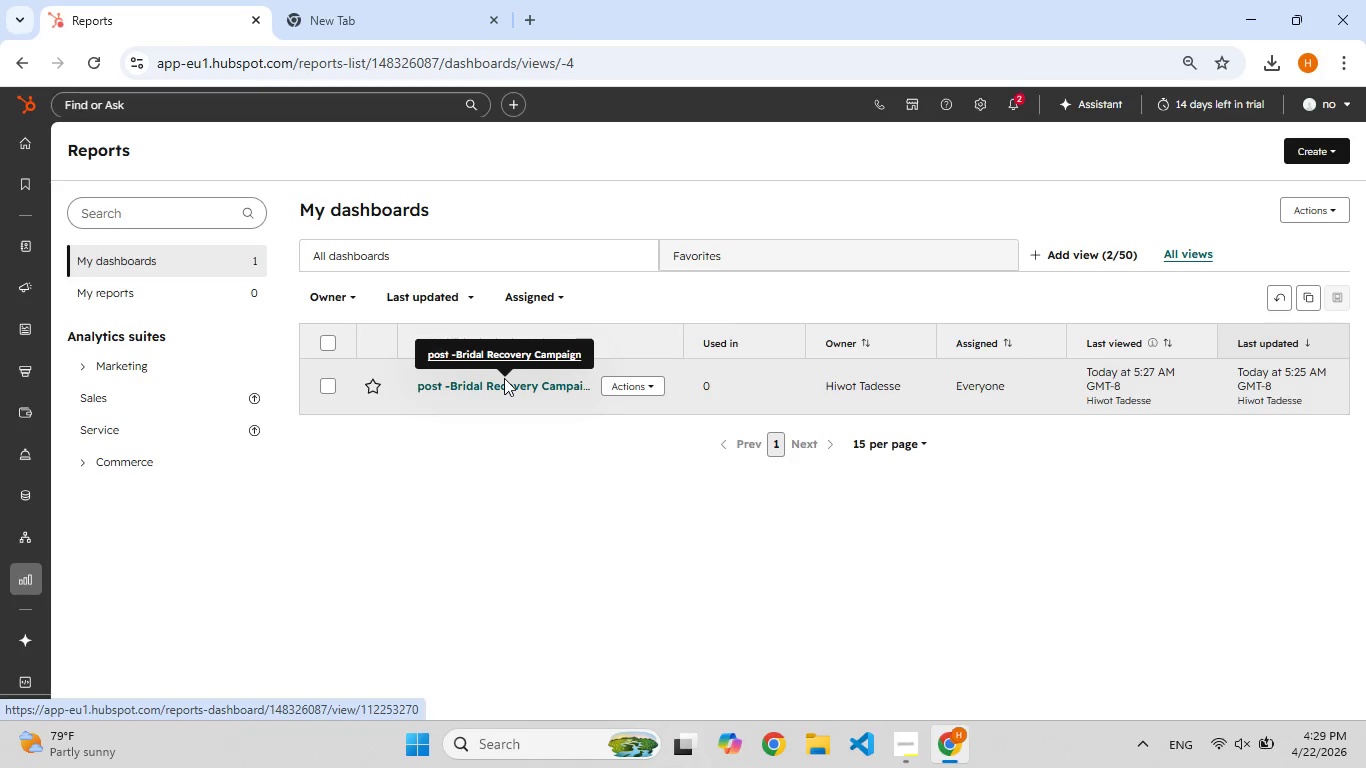 
left_click([504, 378])
 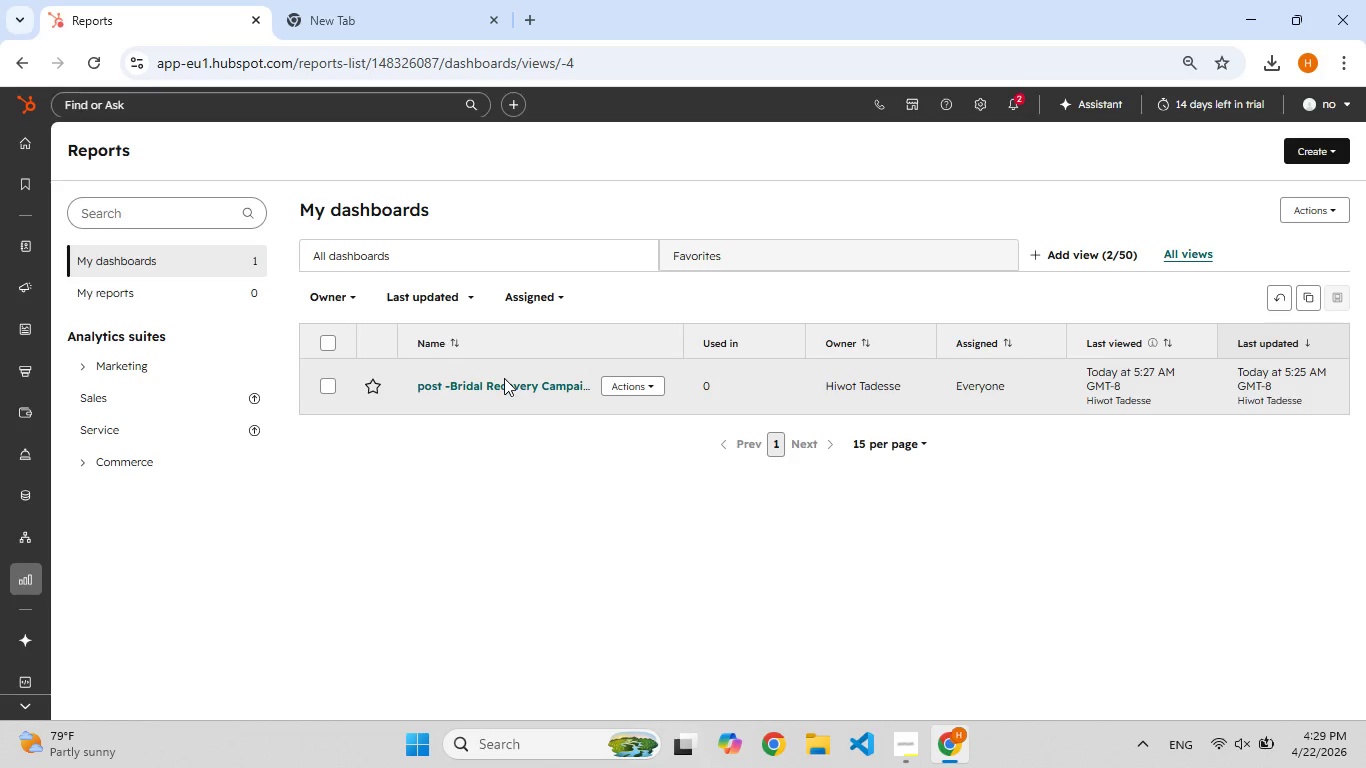 
left_click([459, 382])
 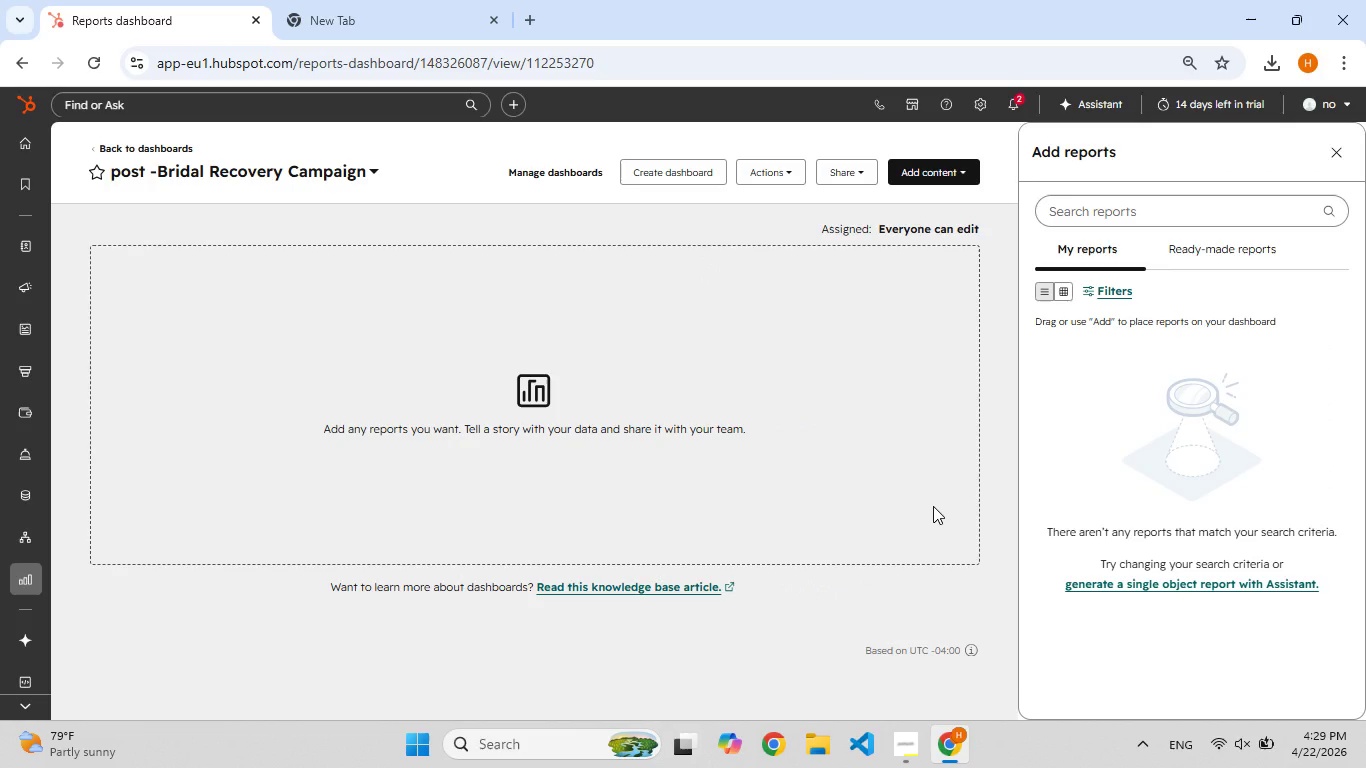 
wait(7.83)
 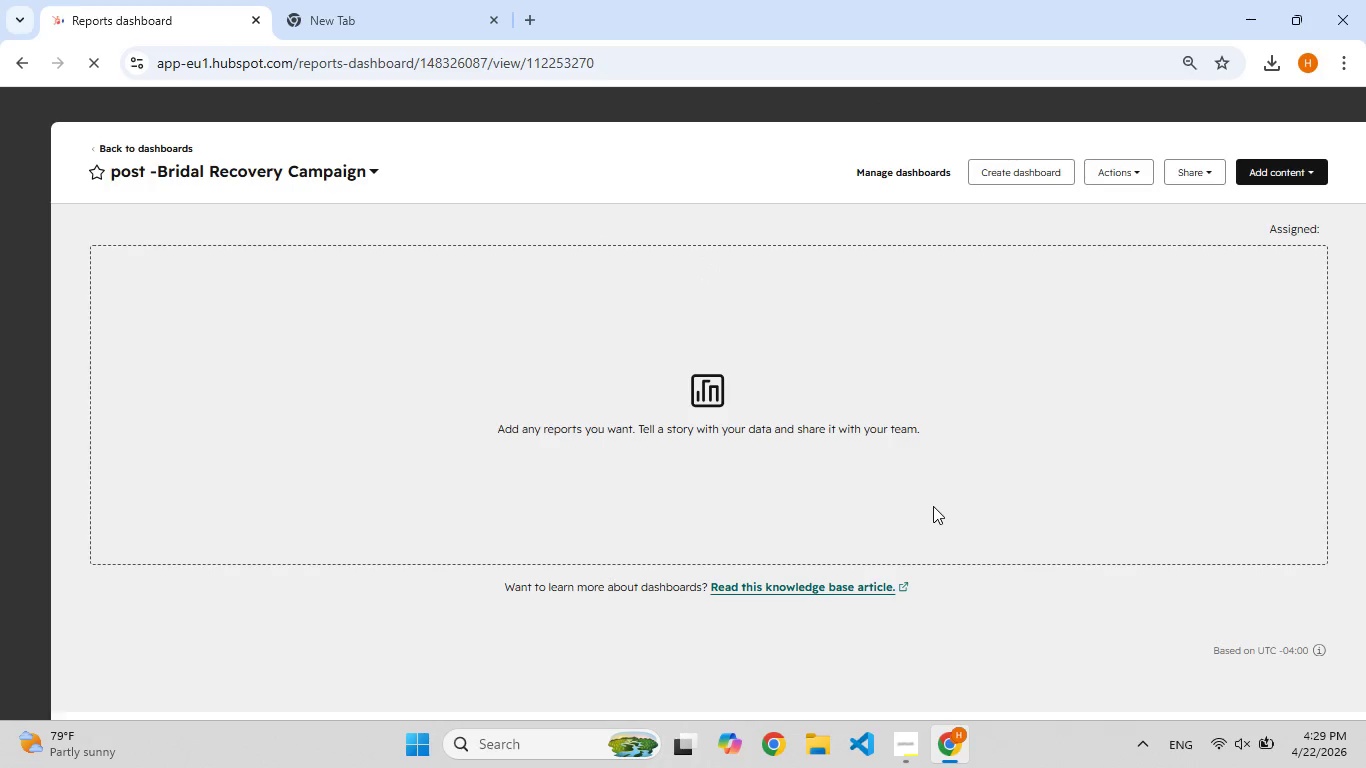 
left_click([1123, 213])
 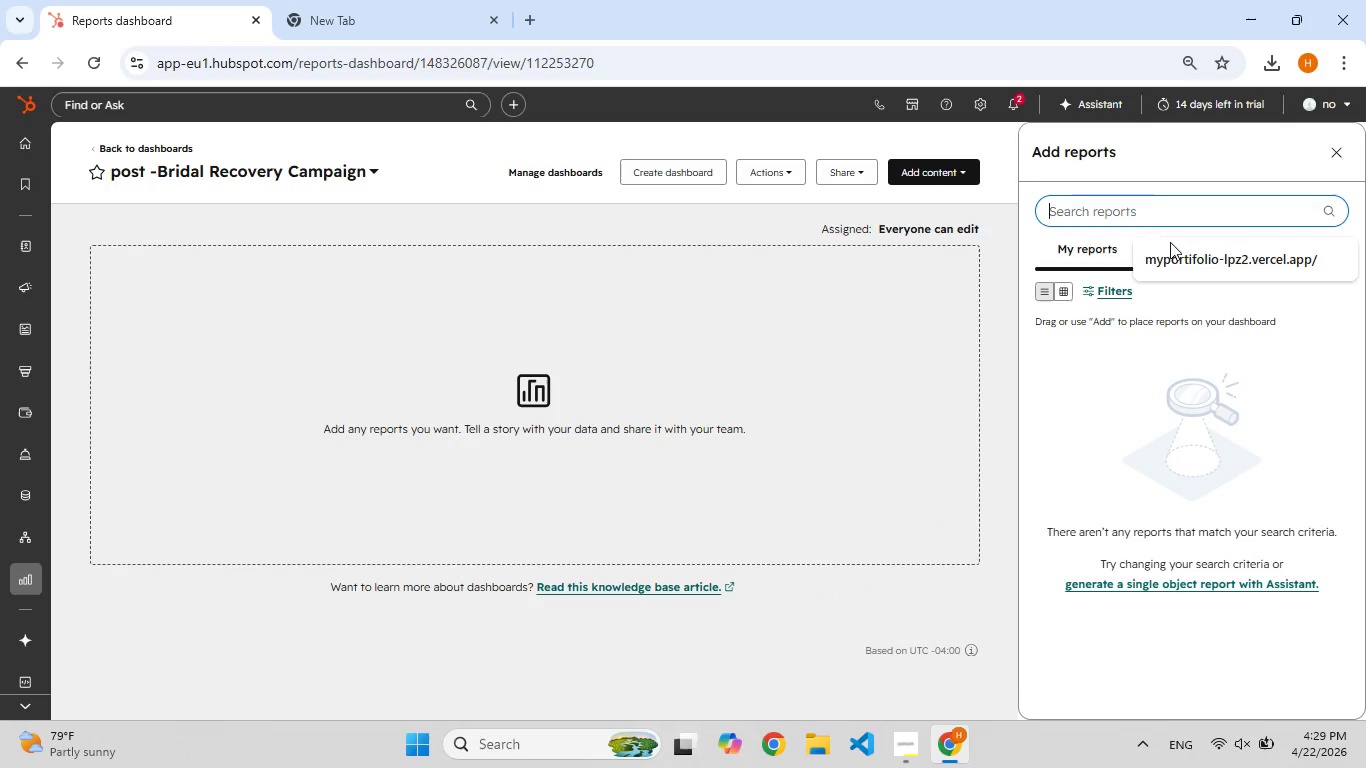 
left_click([1181, 264])
 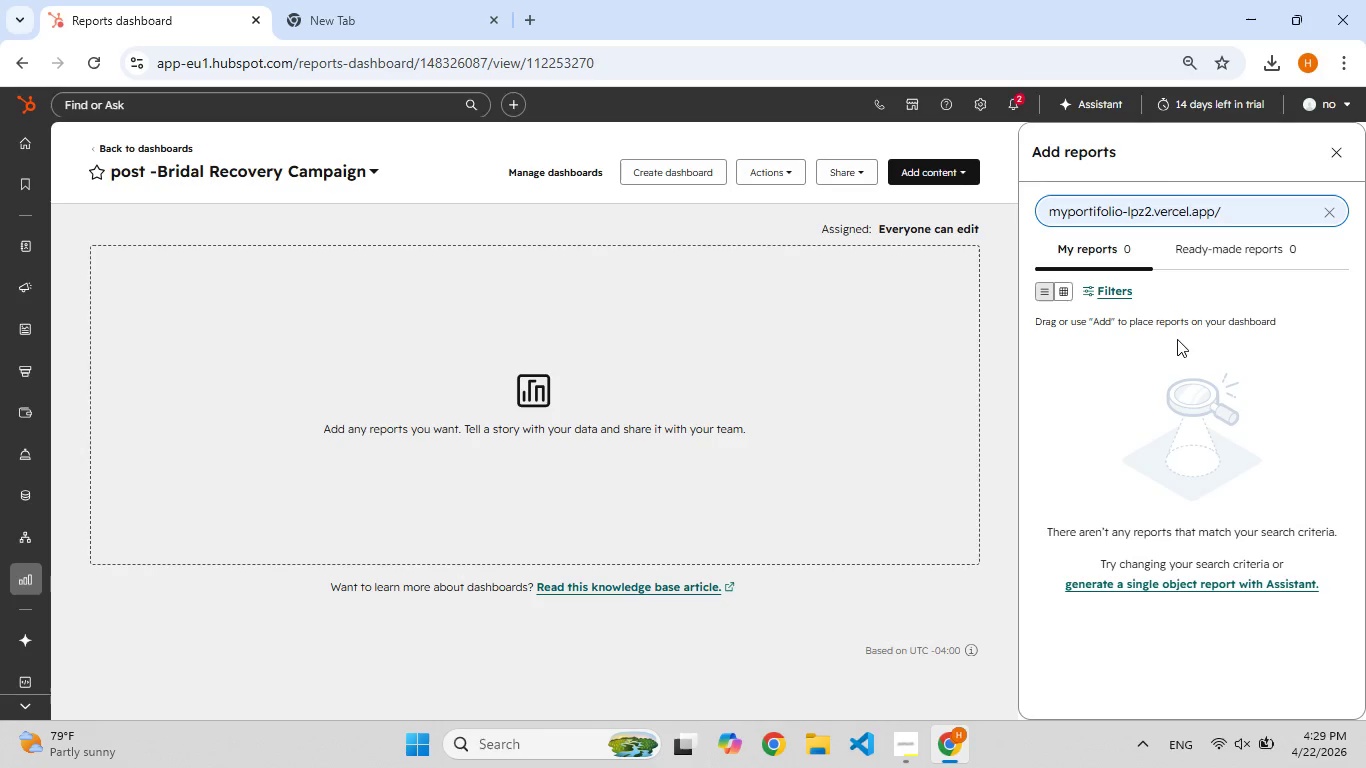 
scroll: coordinate [1177, 339], scroll_direction: down, amount: 1.0
 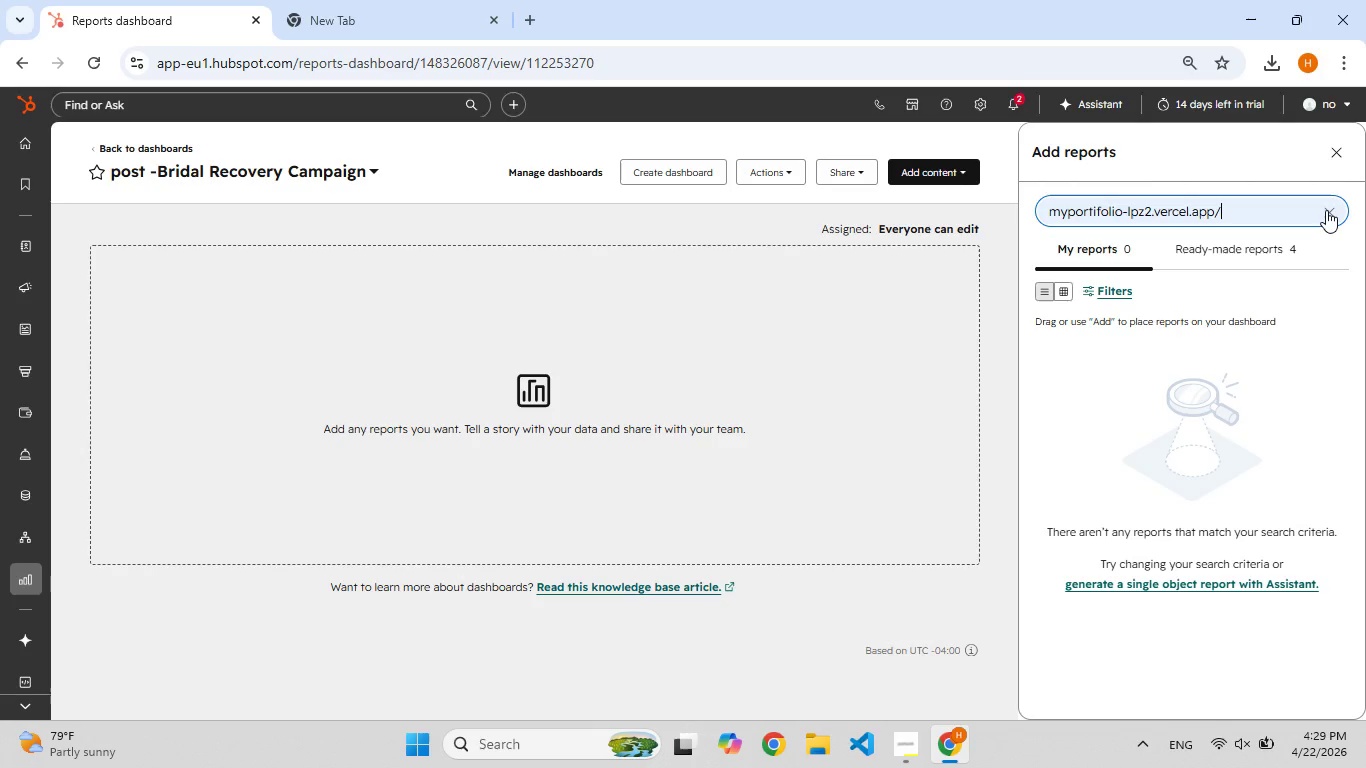 
left_click([1326, 210])
 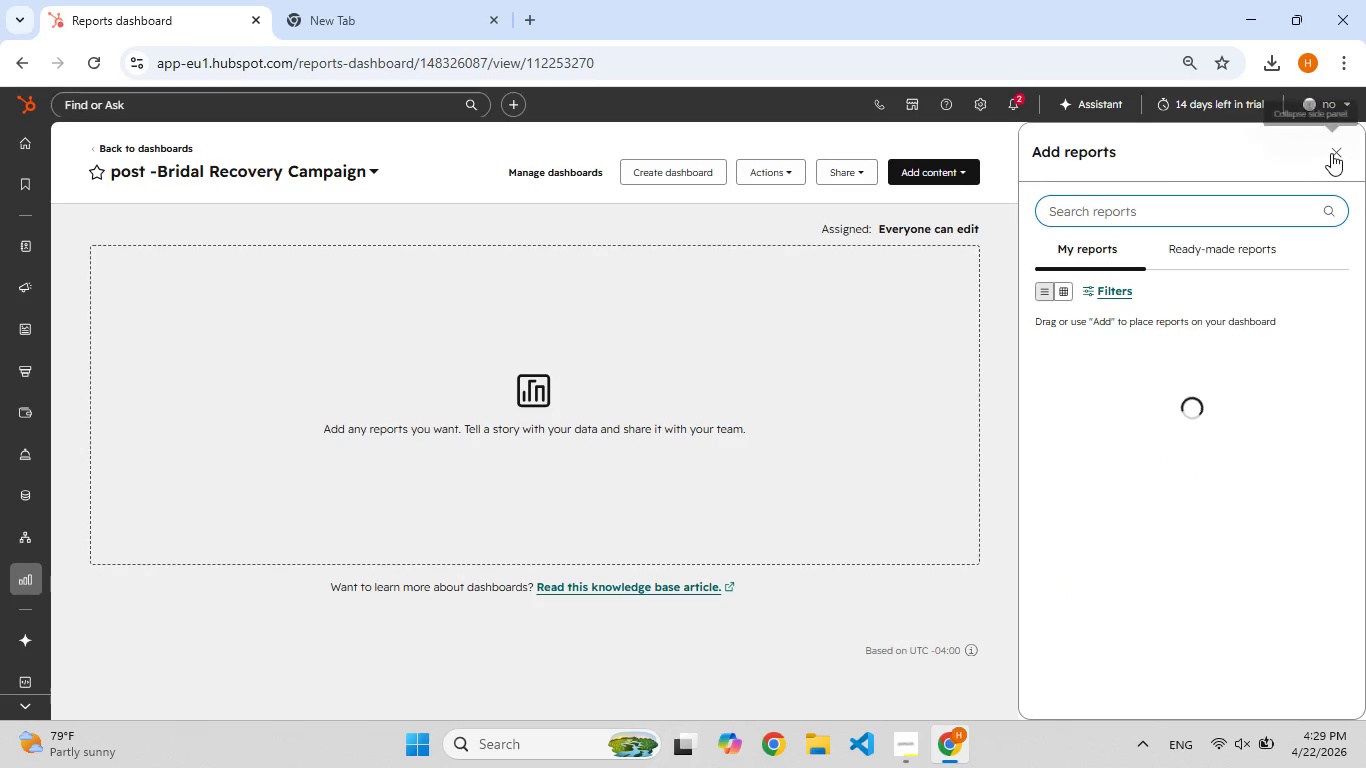 
left_click([1331, 153])
 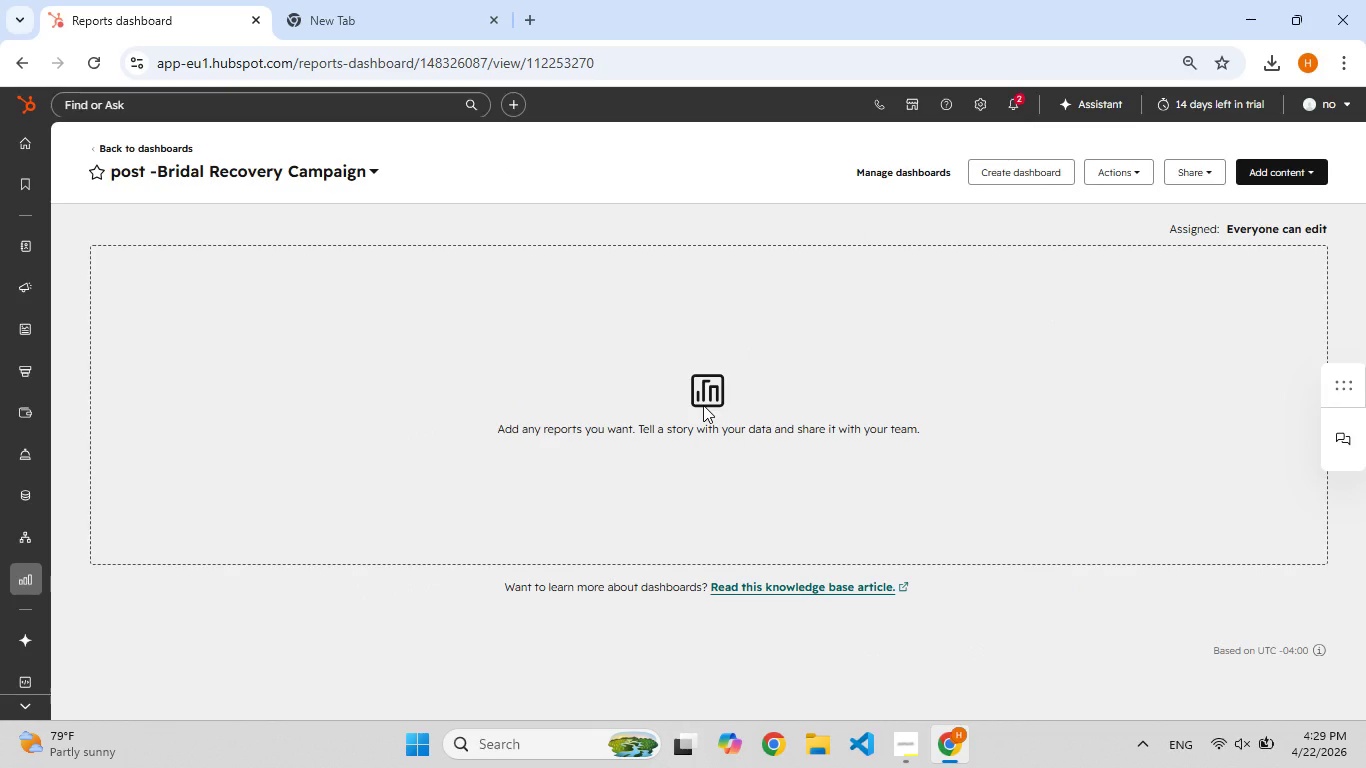 
double_click([703, 405])
 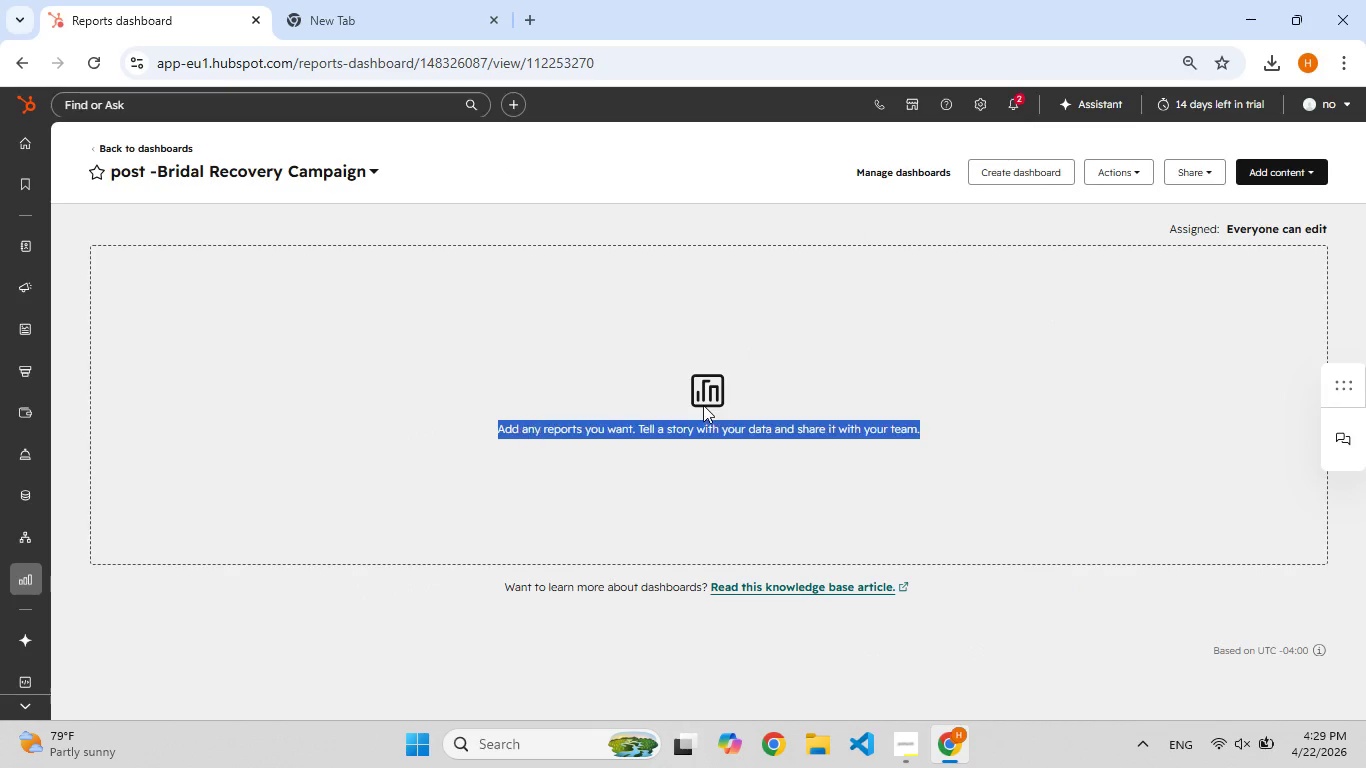 
triple_click([703, 405])
 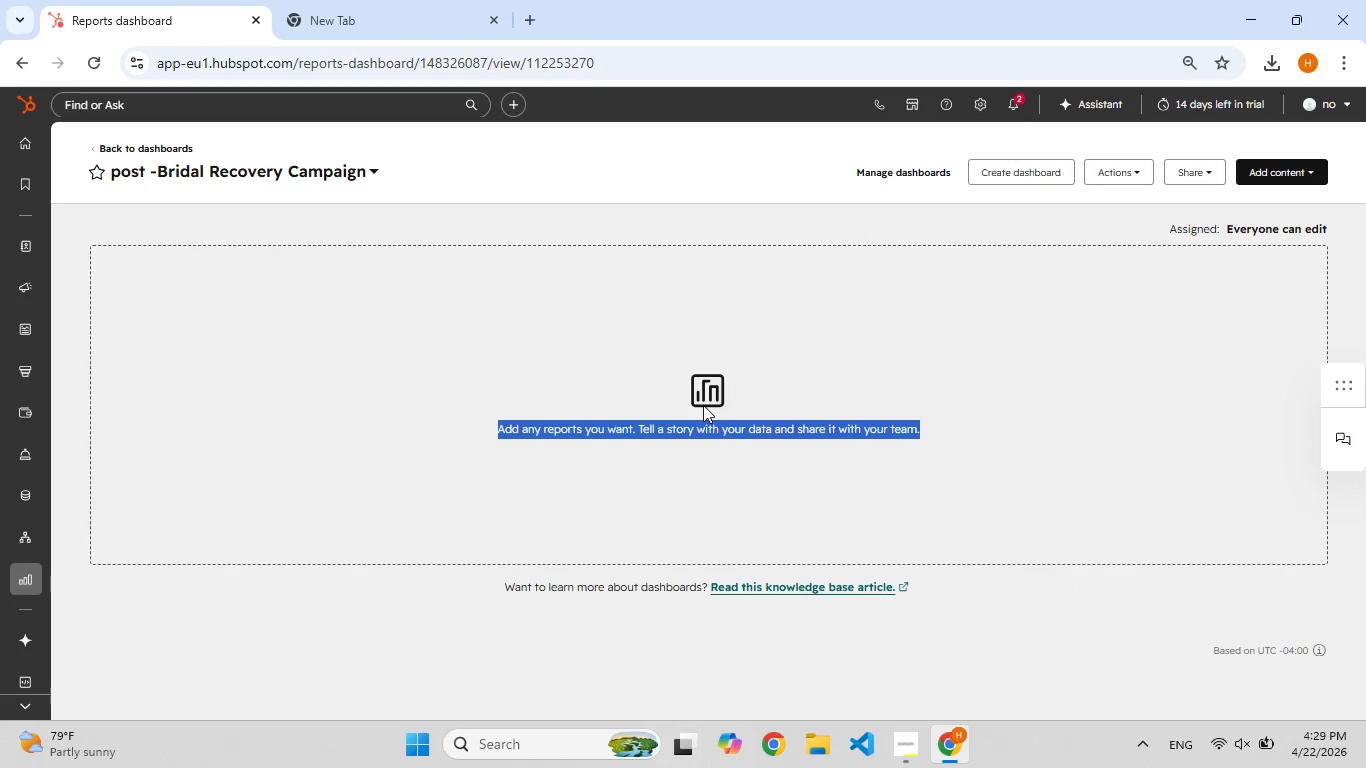 
left_click([359, 171])
 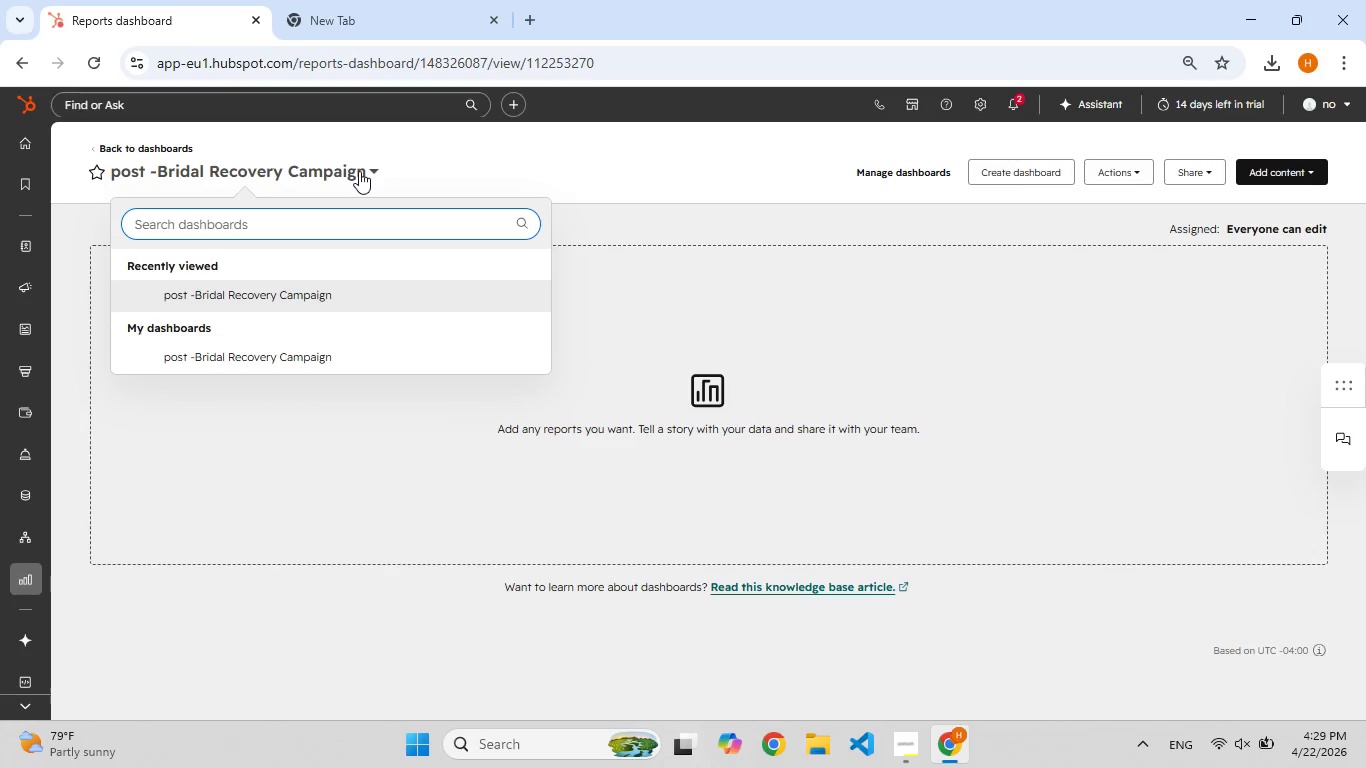 
left_click([359, 171])
 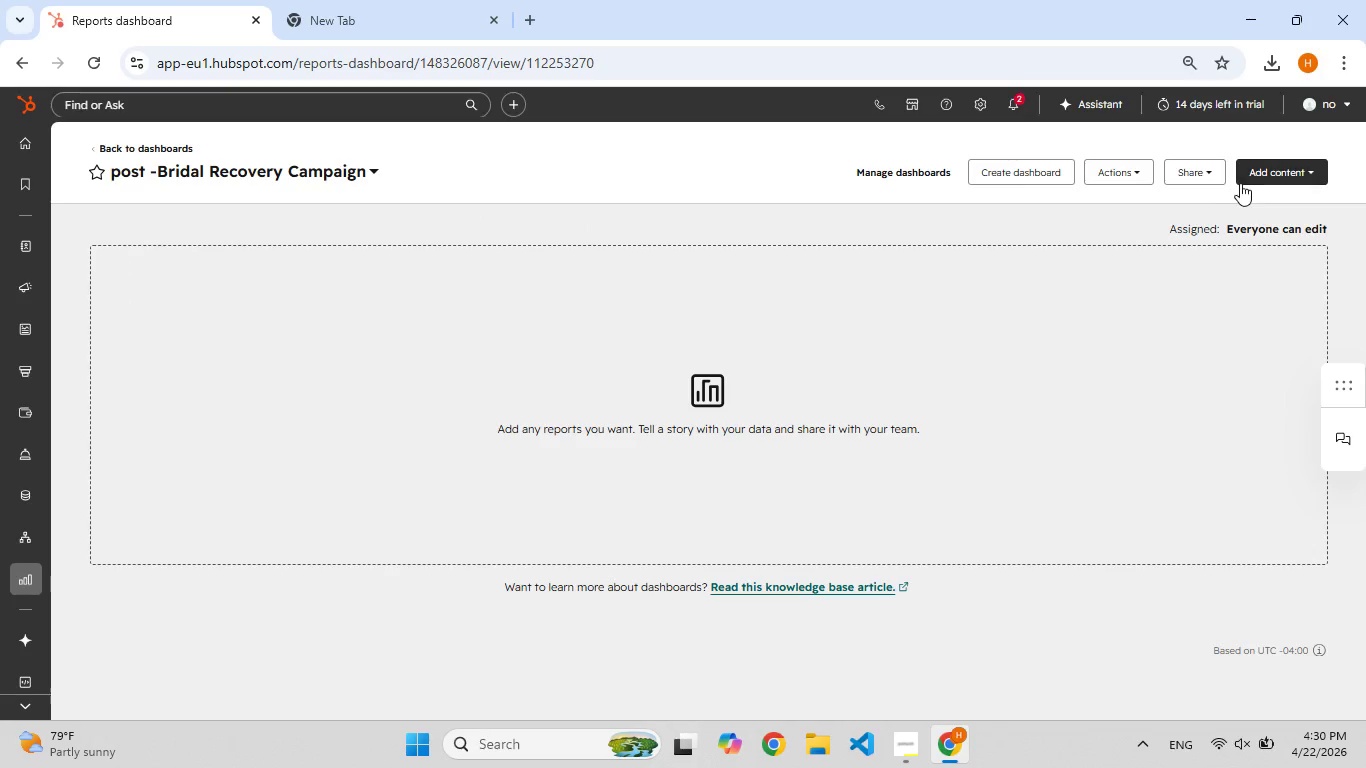 
left_click([1243, 181])
 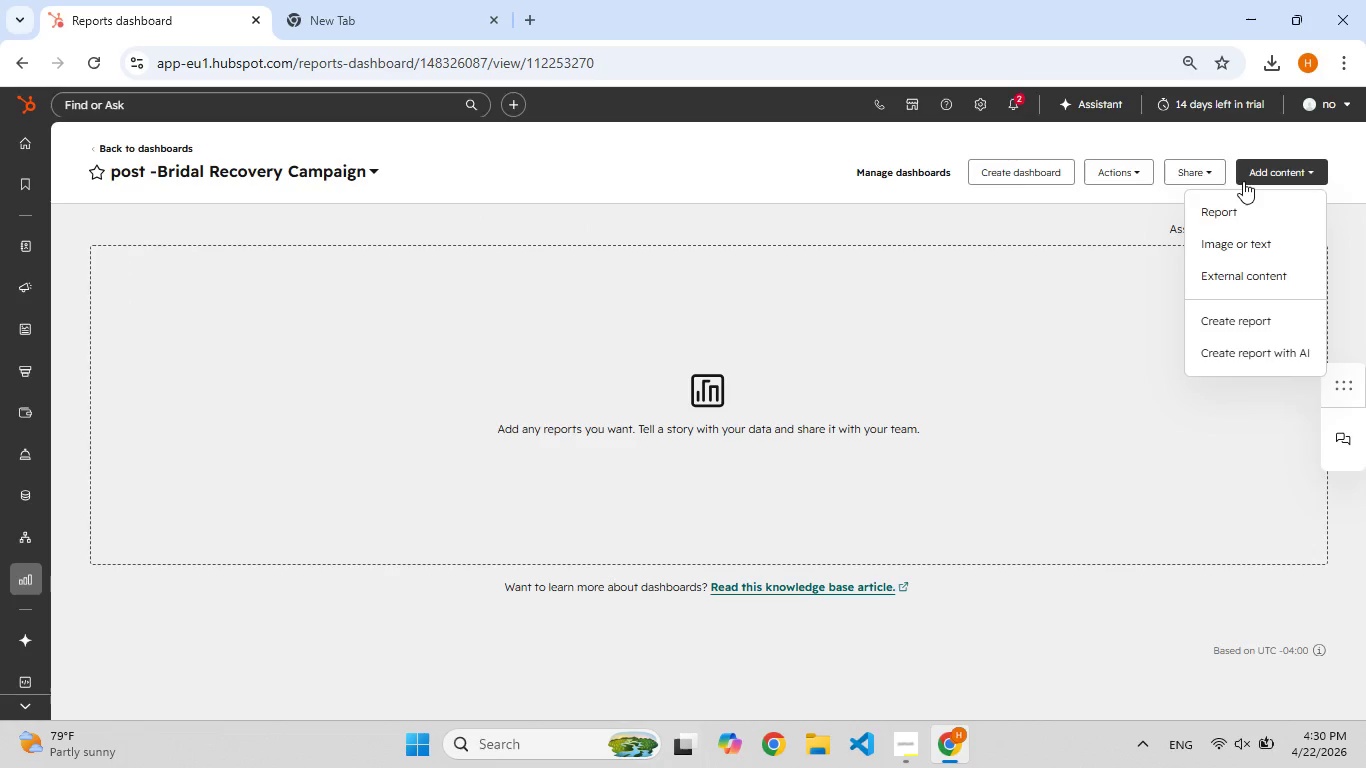 
left_click([1243, 181])
 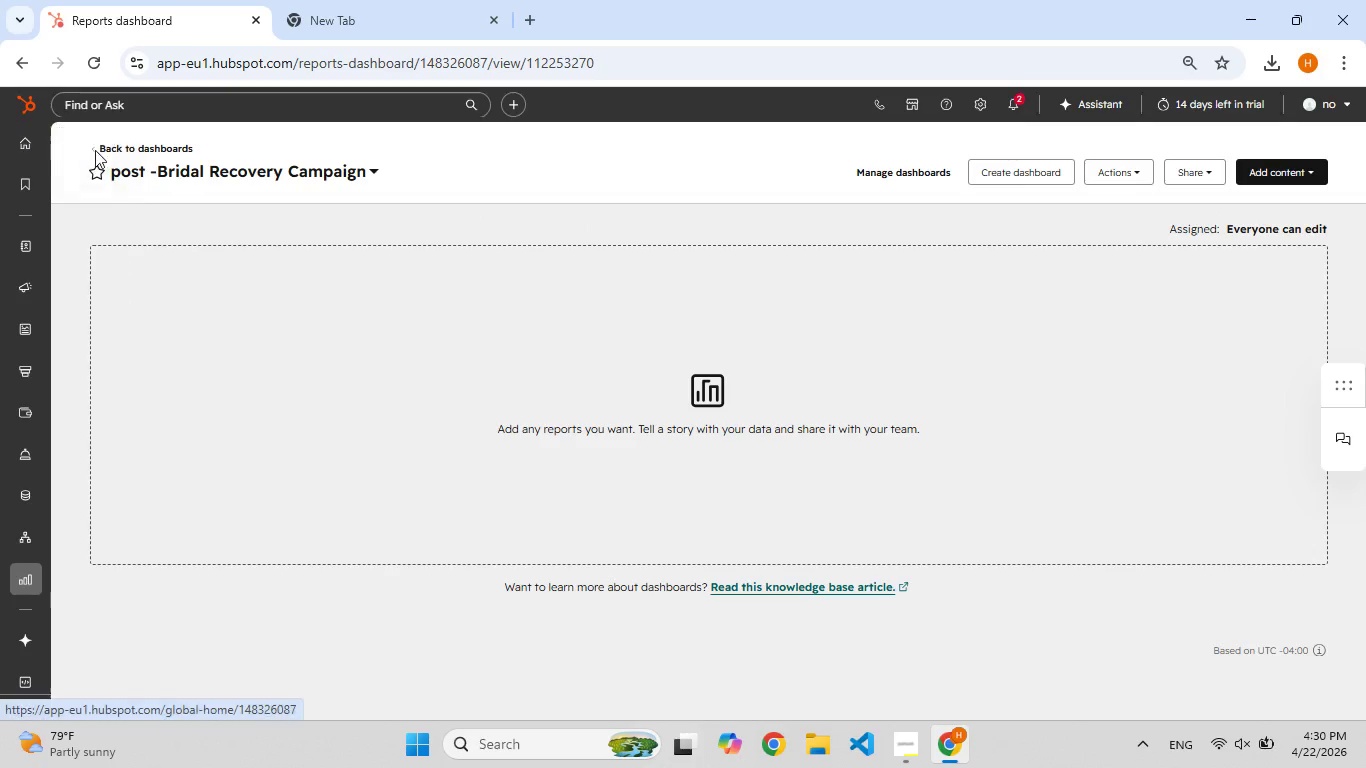 
left_click([123, 148])
 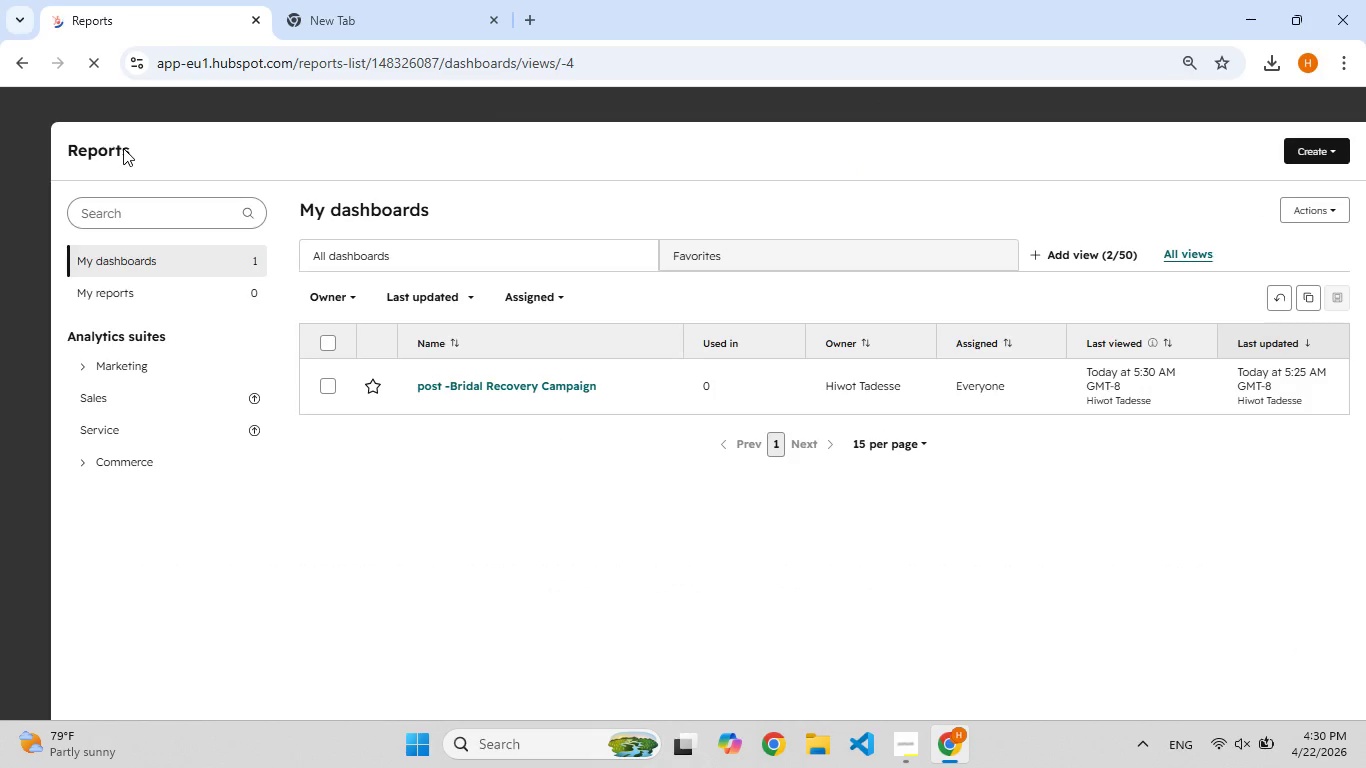 
left_click([140, 303])
 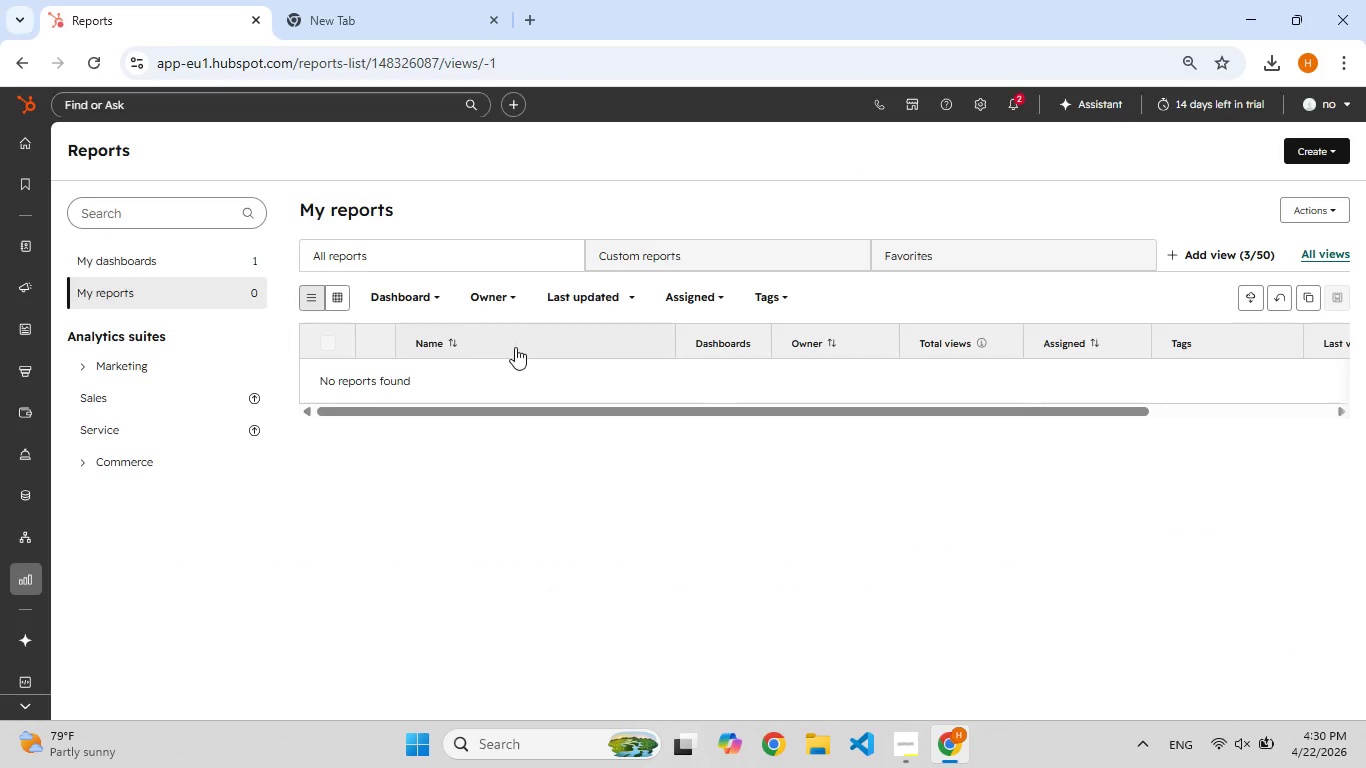 
left_click([497, 386])
 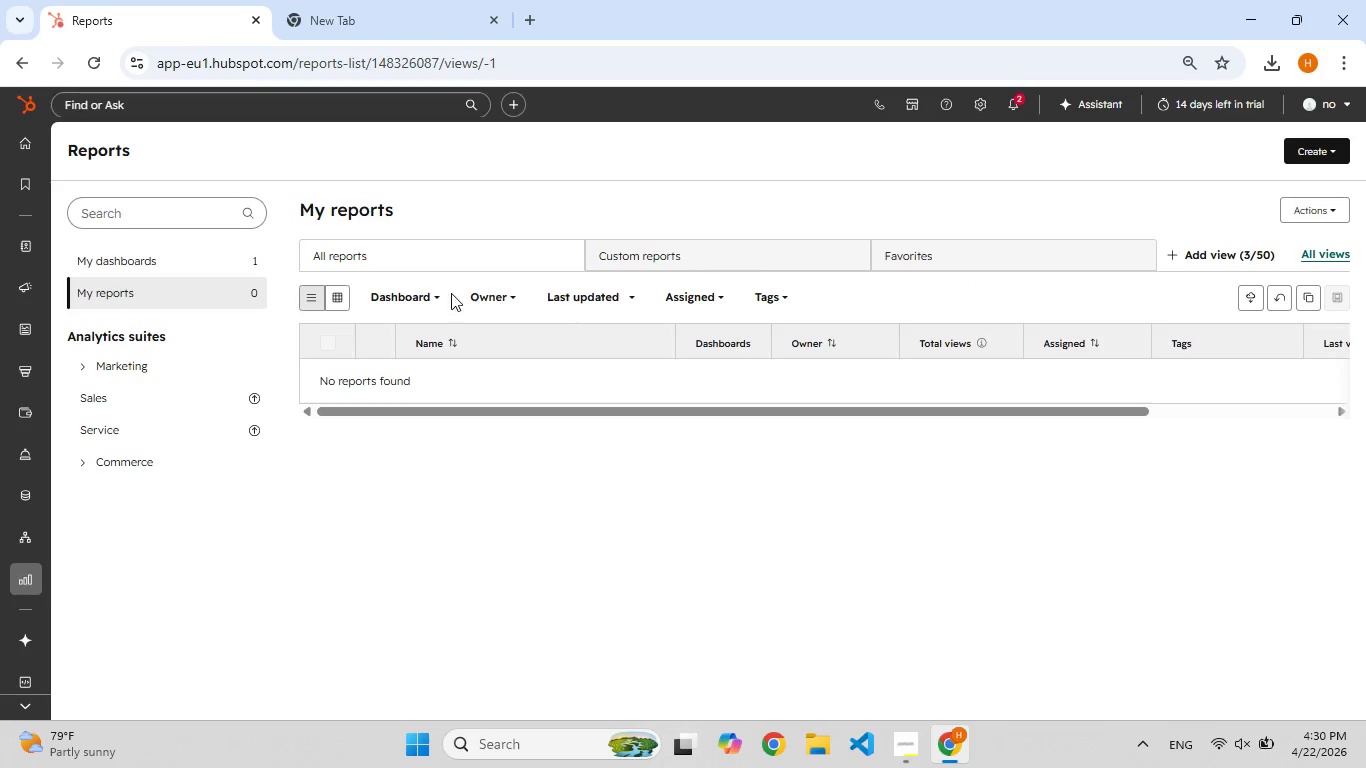 
wait(6.98)
 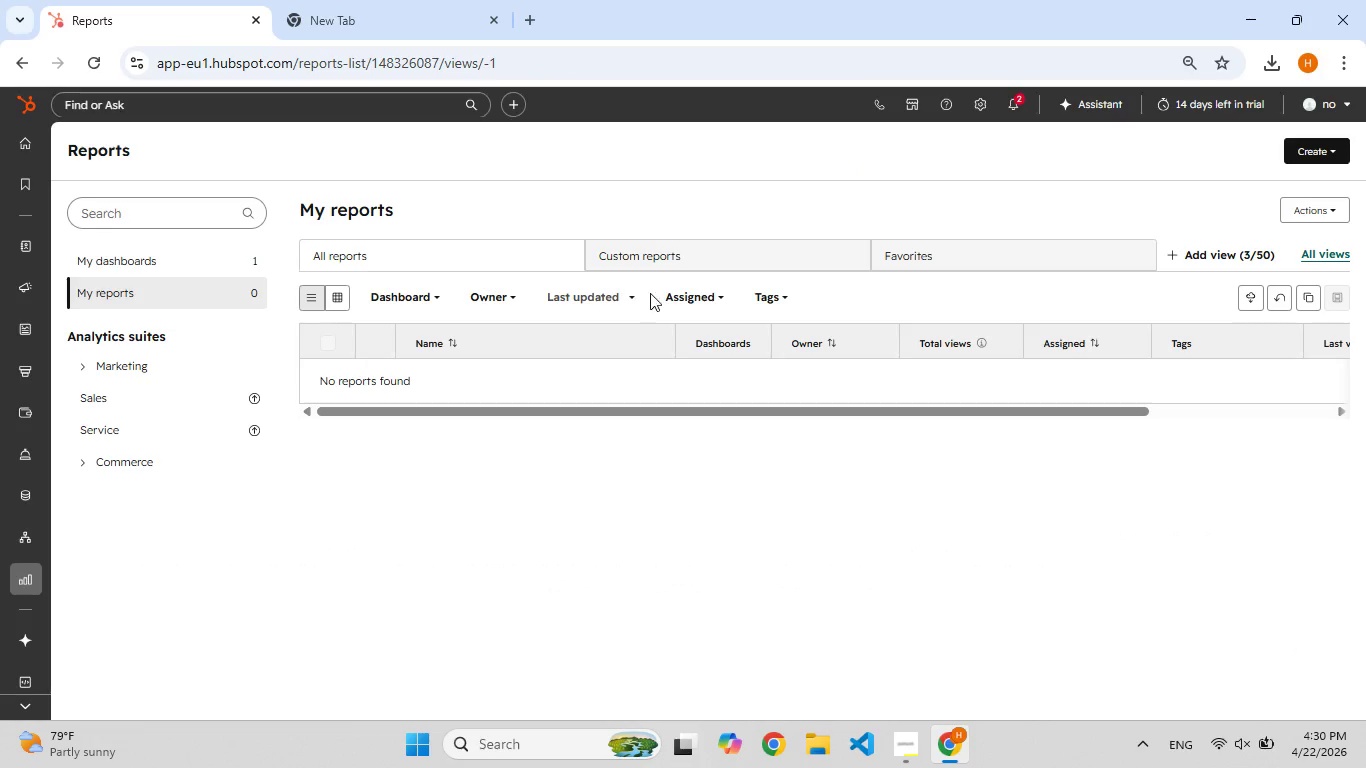 
left_click([329, 344])
 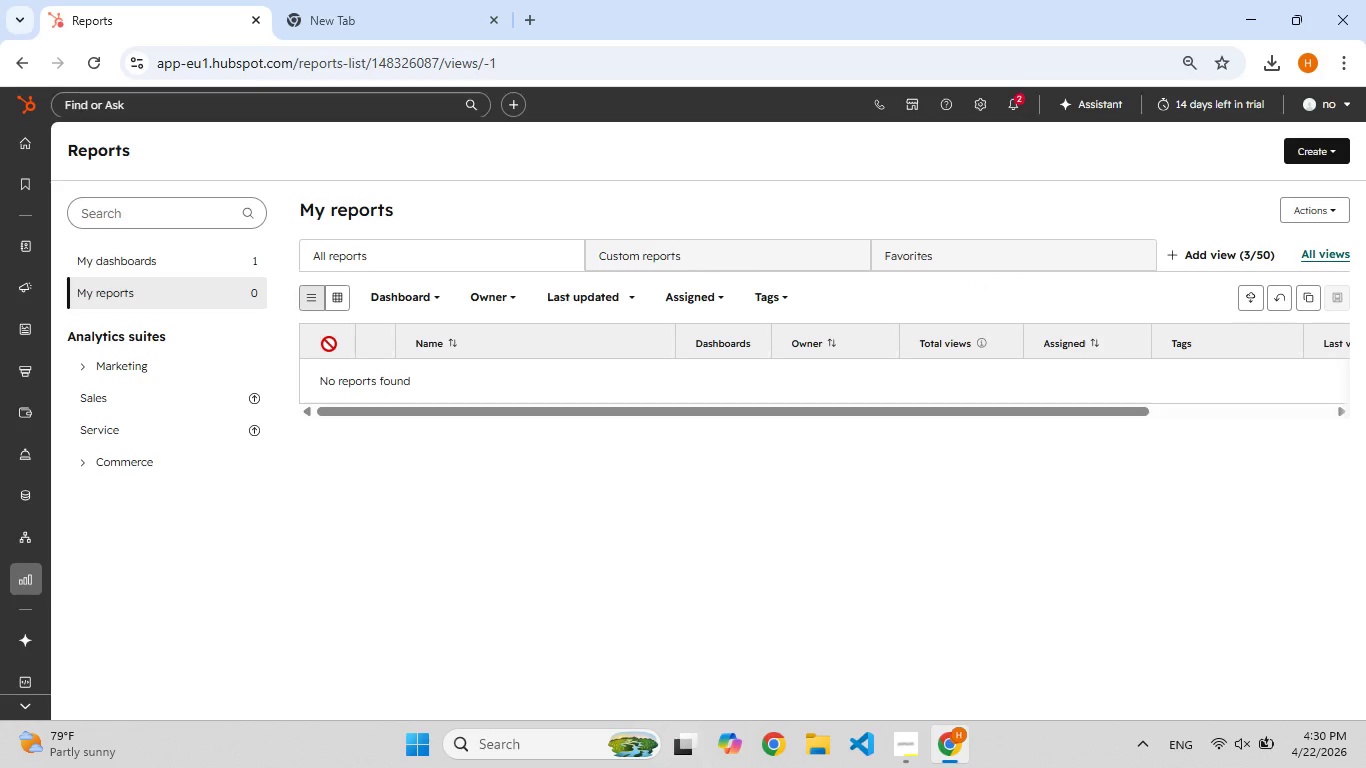 
left_click([329, 344])
 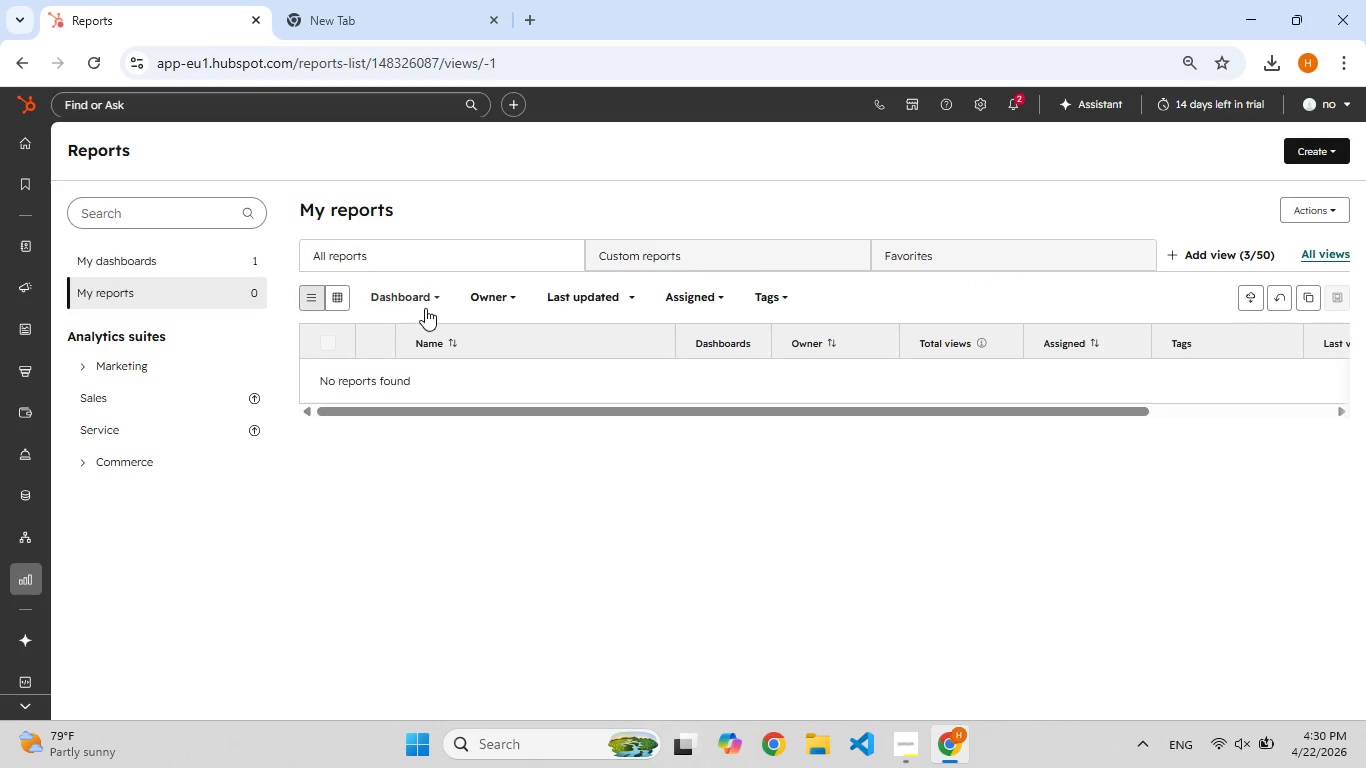 
mouse_move([429, 334])
 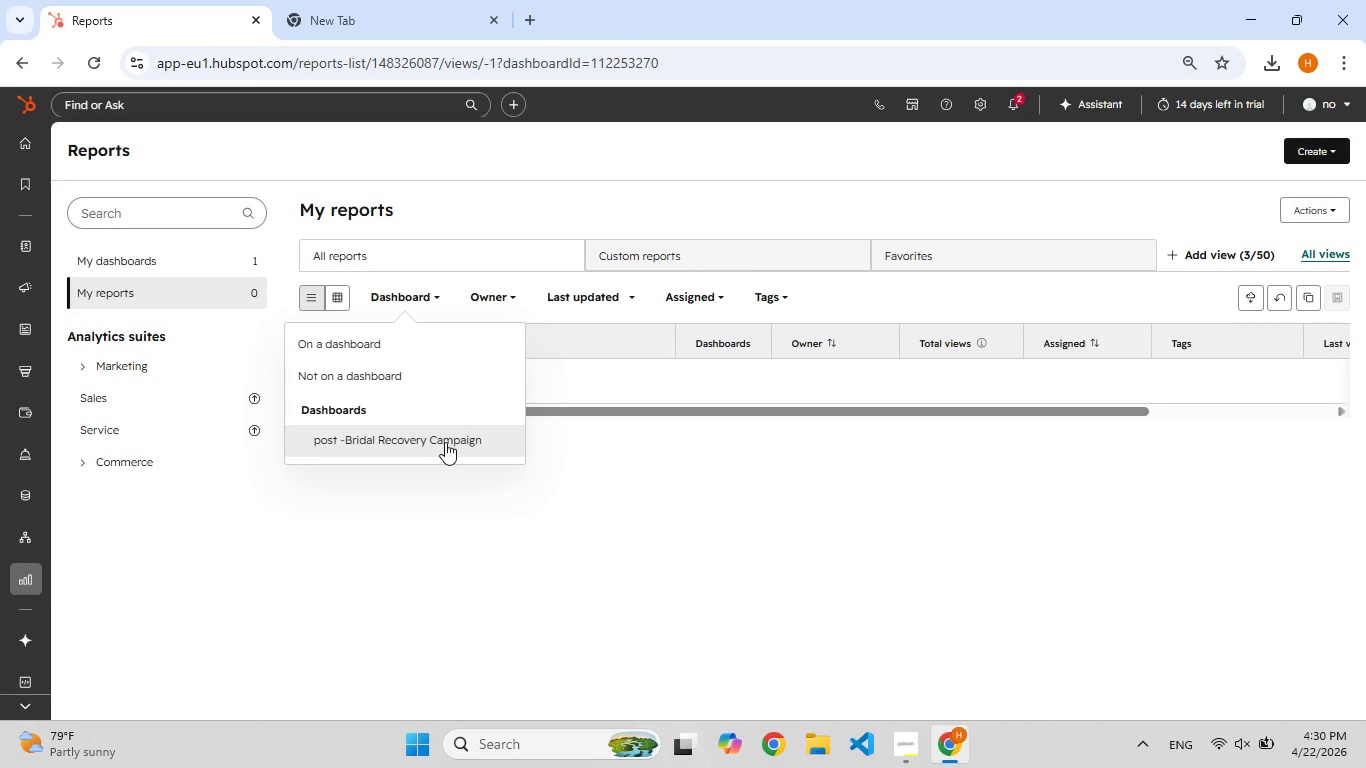 
left_click([445, 442])
 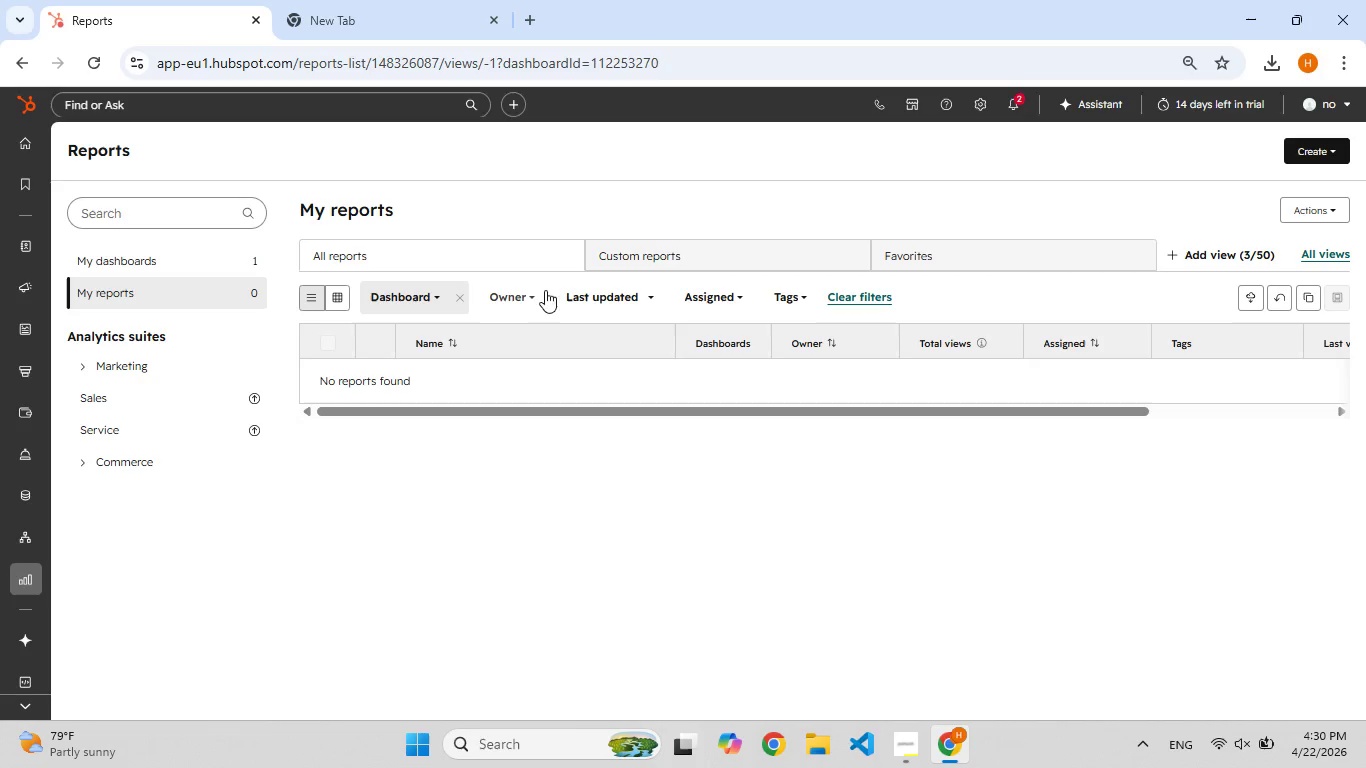 
left_click([539, 298])
 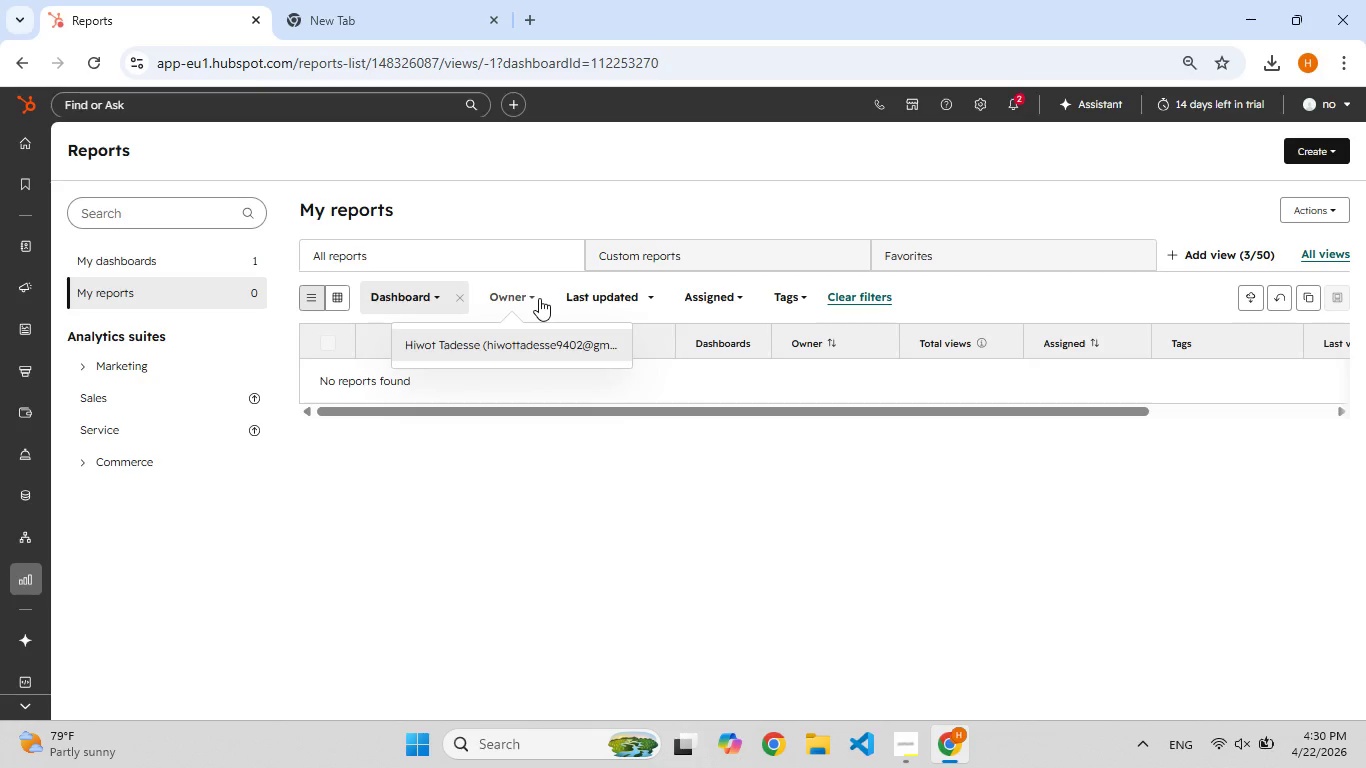 
left_click([539, 298])
 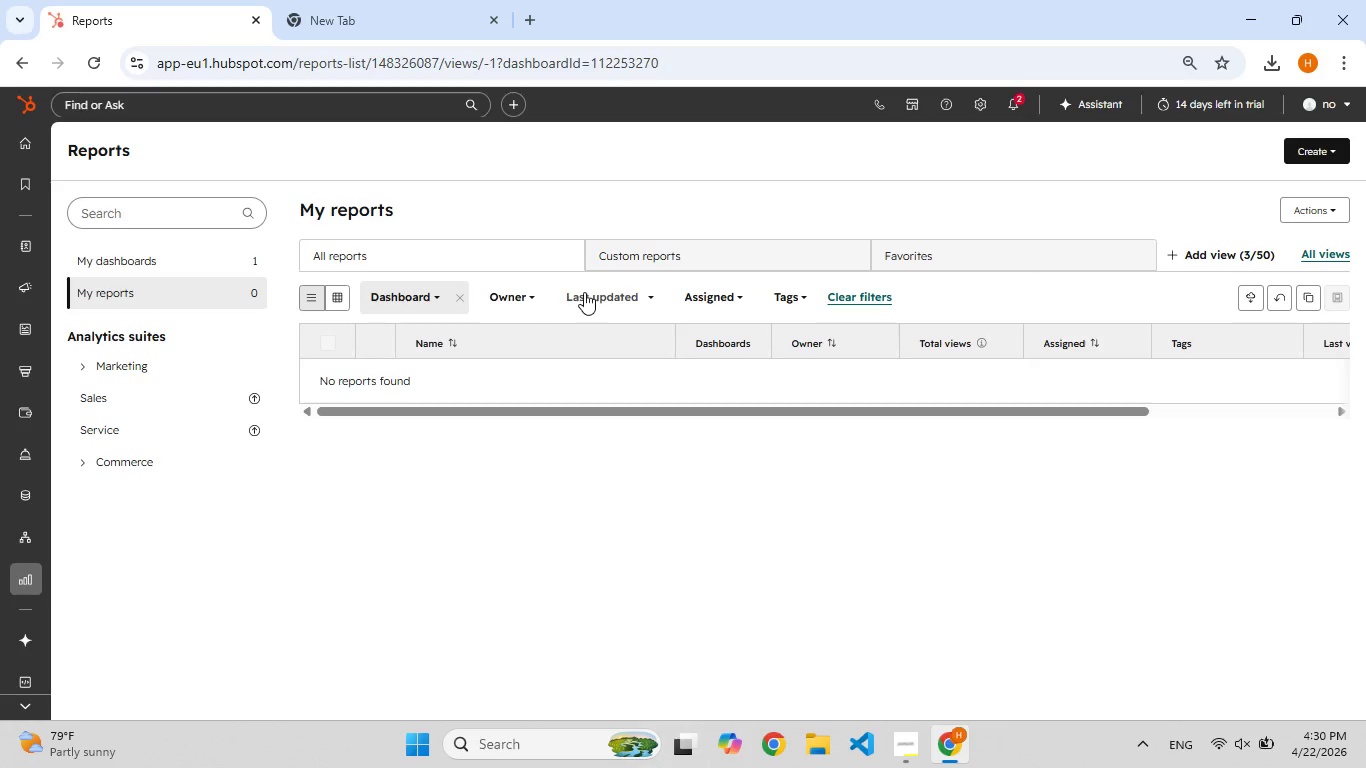 
left_click([585, 292])
 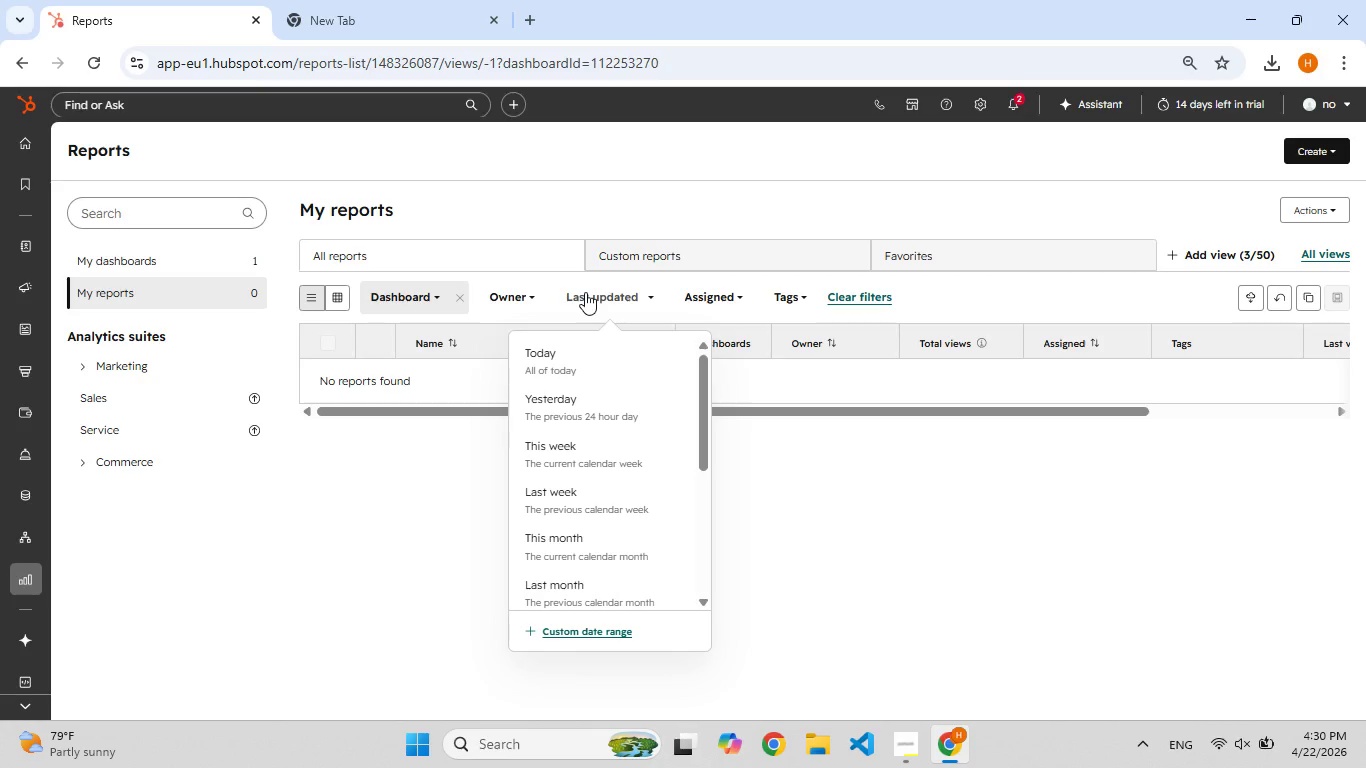 
left_click([585, 292])
 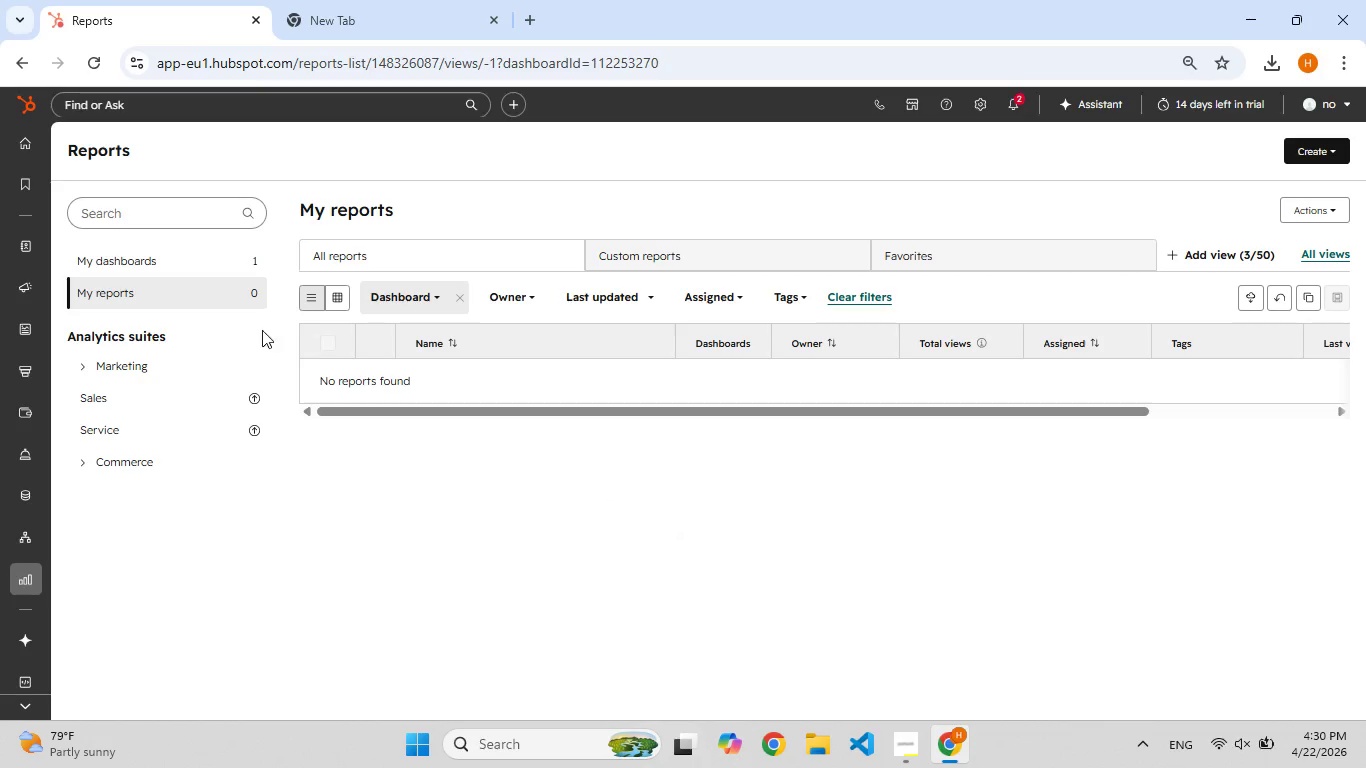 
wait(6.3)
 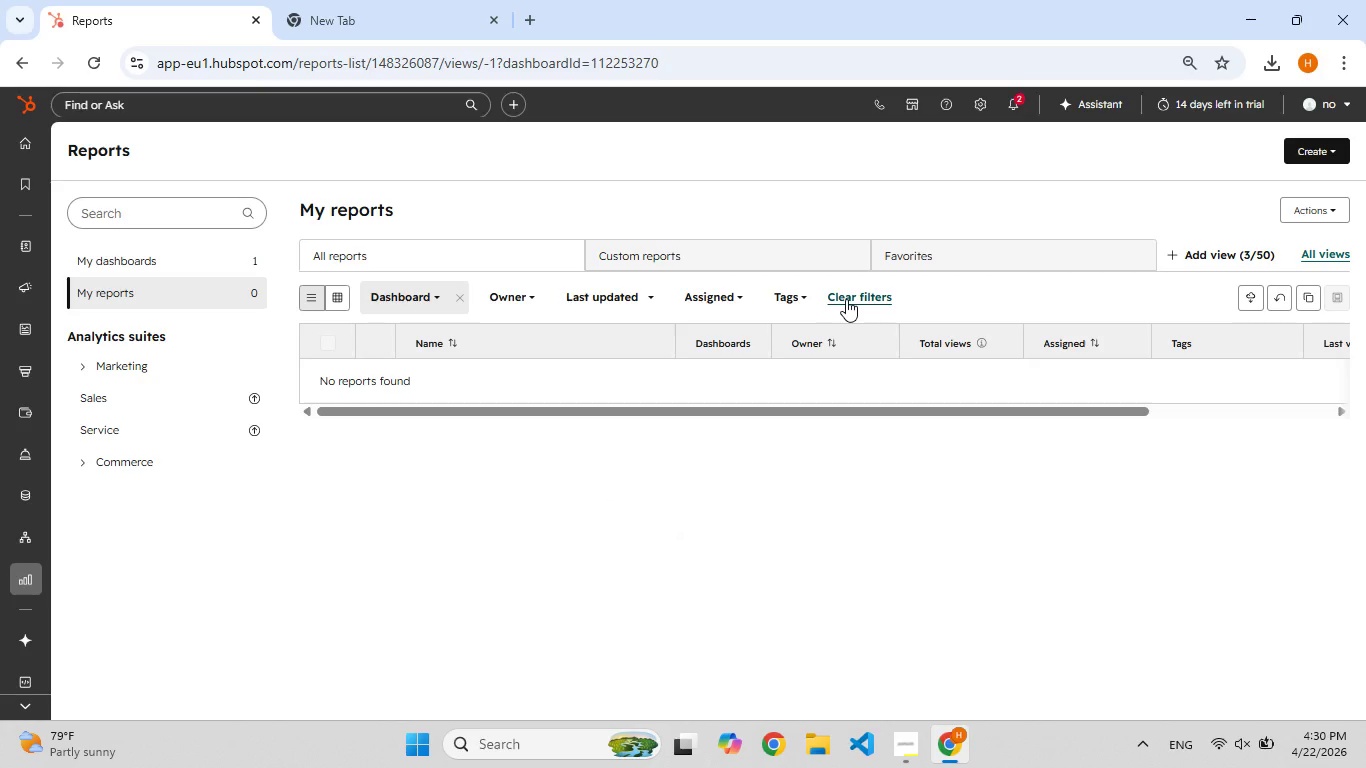 
left_click([411, 293])
 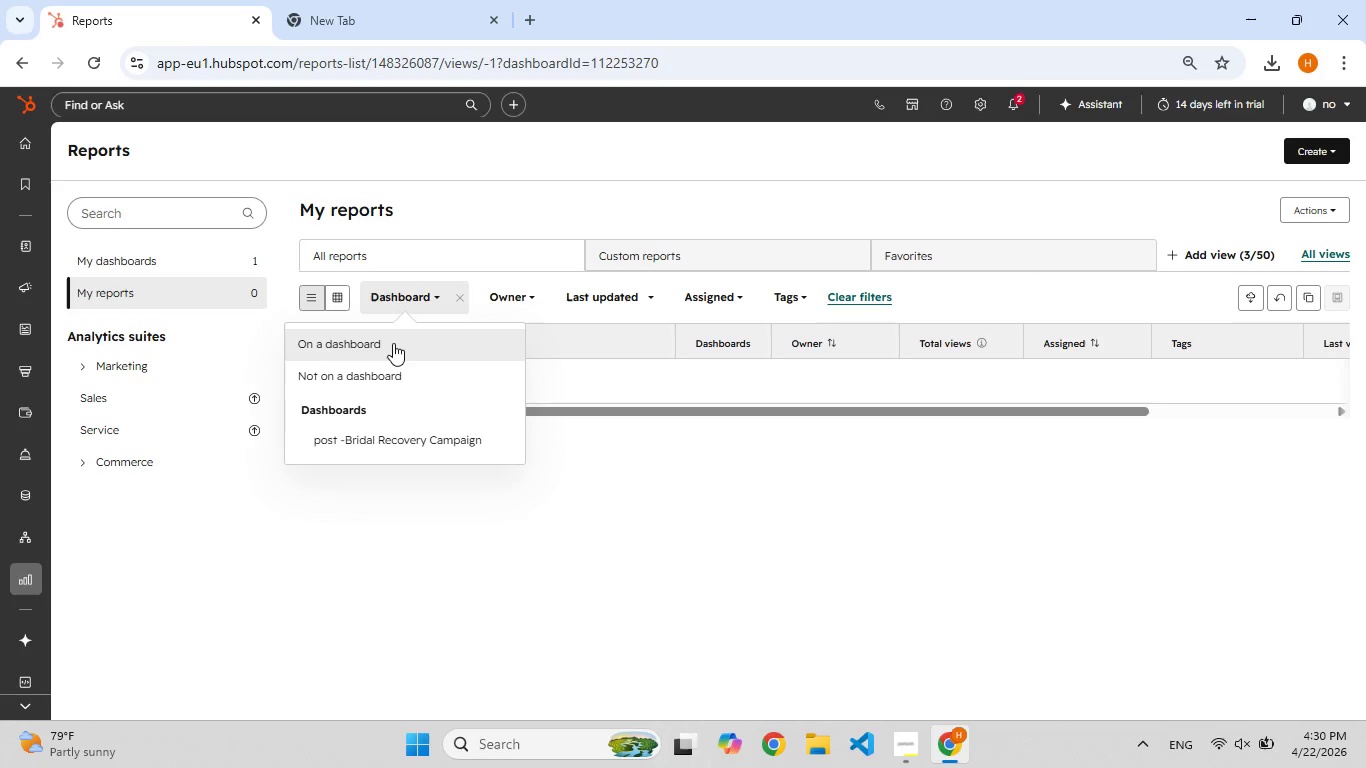 
left_click([393, 343])
 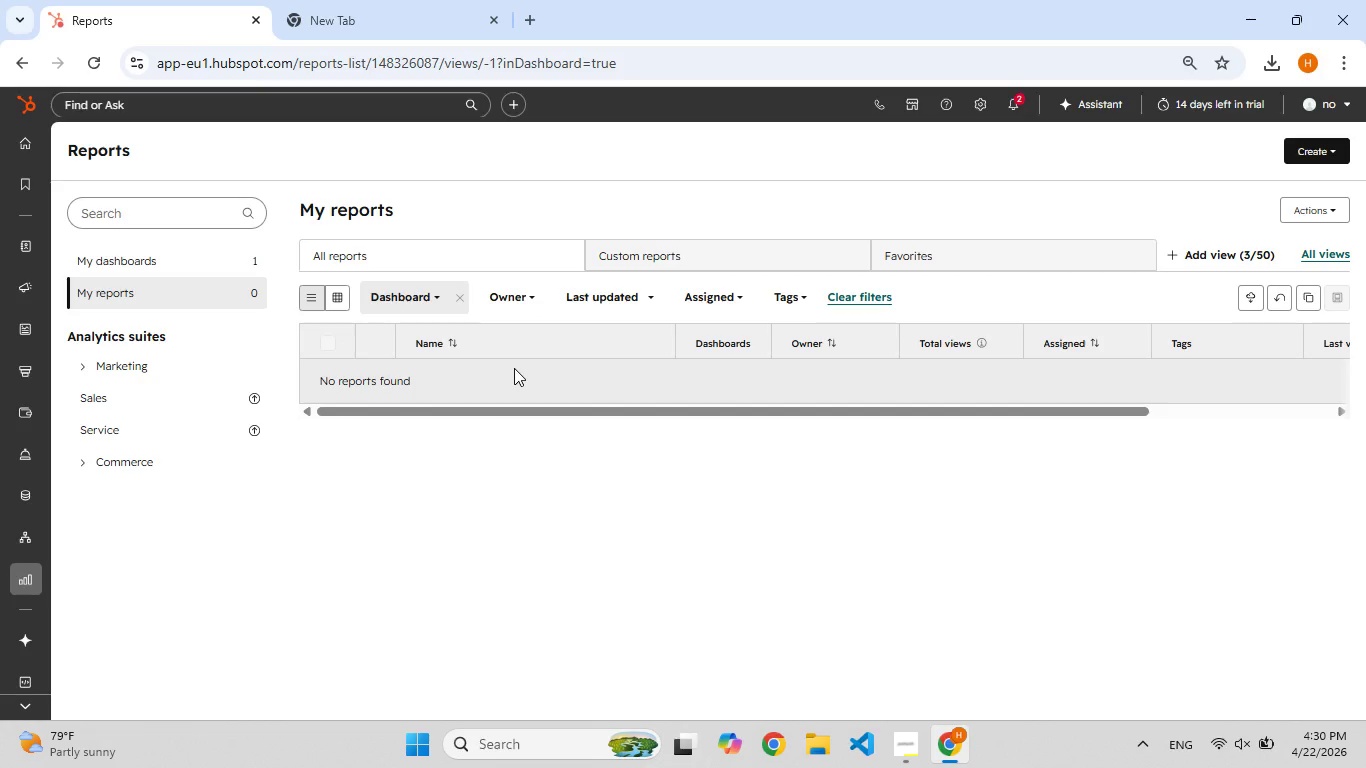 
wait(7.34)
 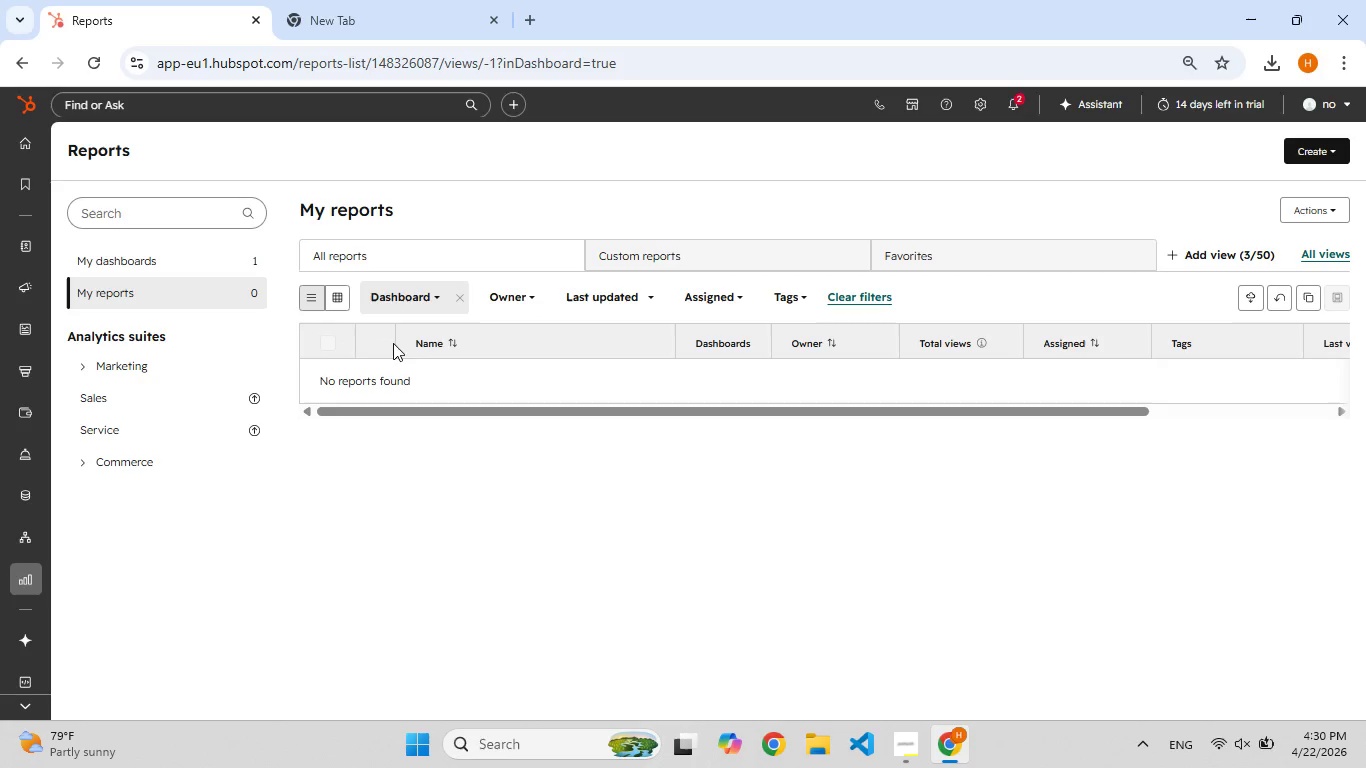 
left_click([1301, 152])
 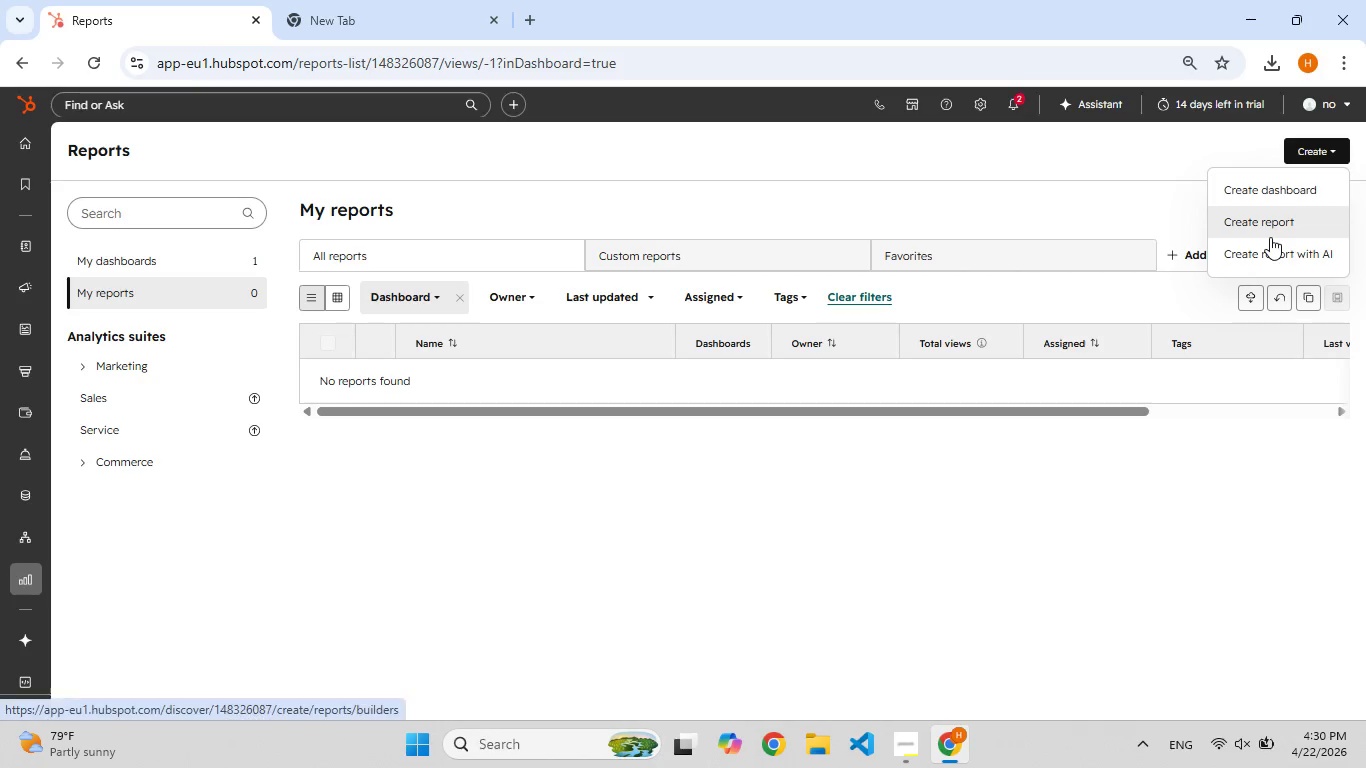 
left_click([1267, 234])
 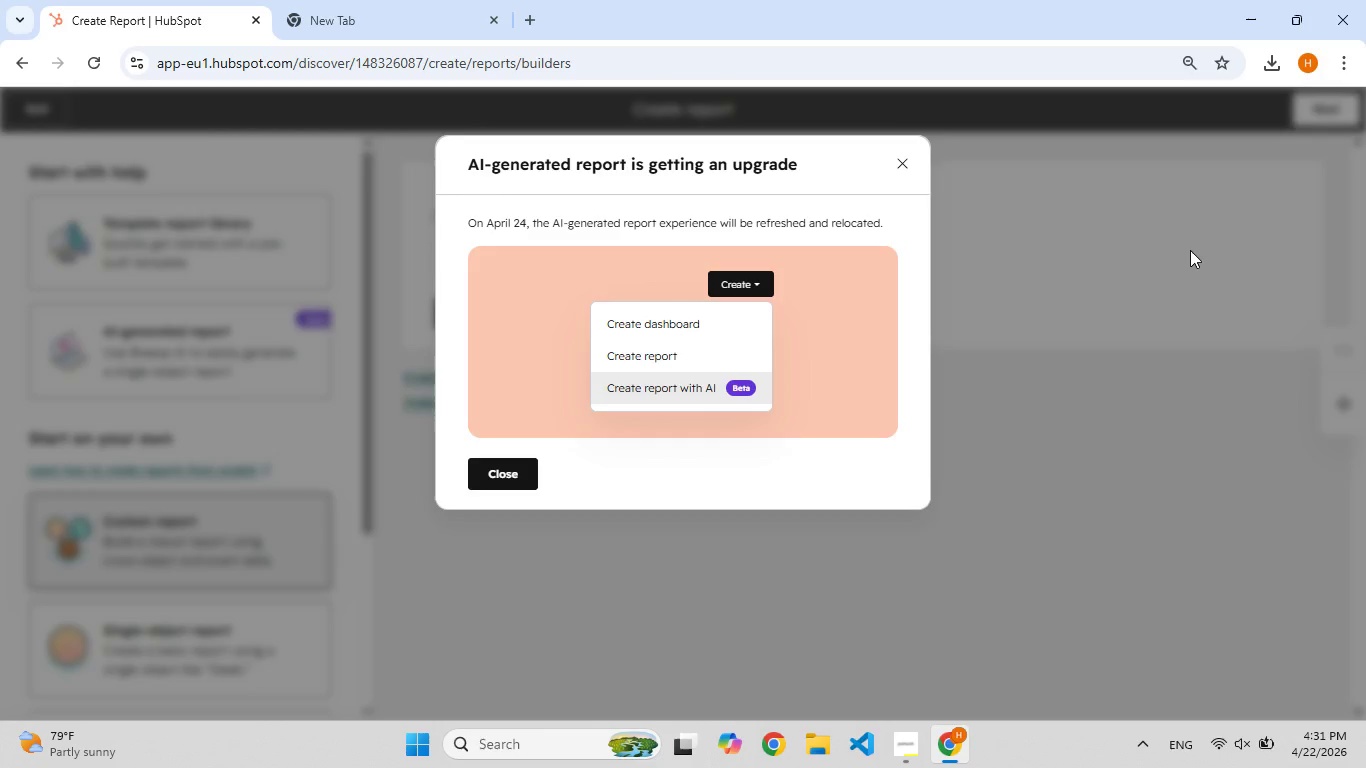 
wait(20.94)
 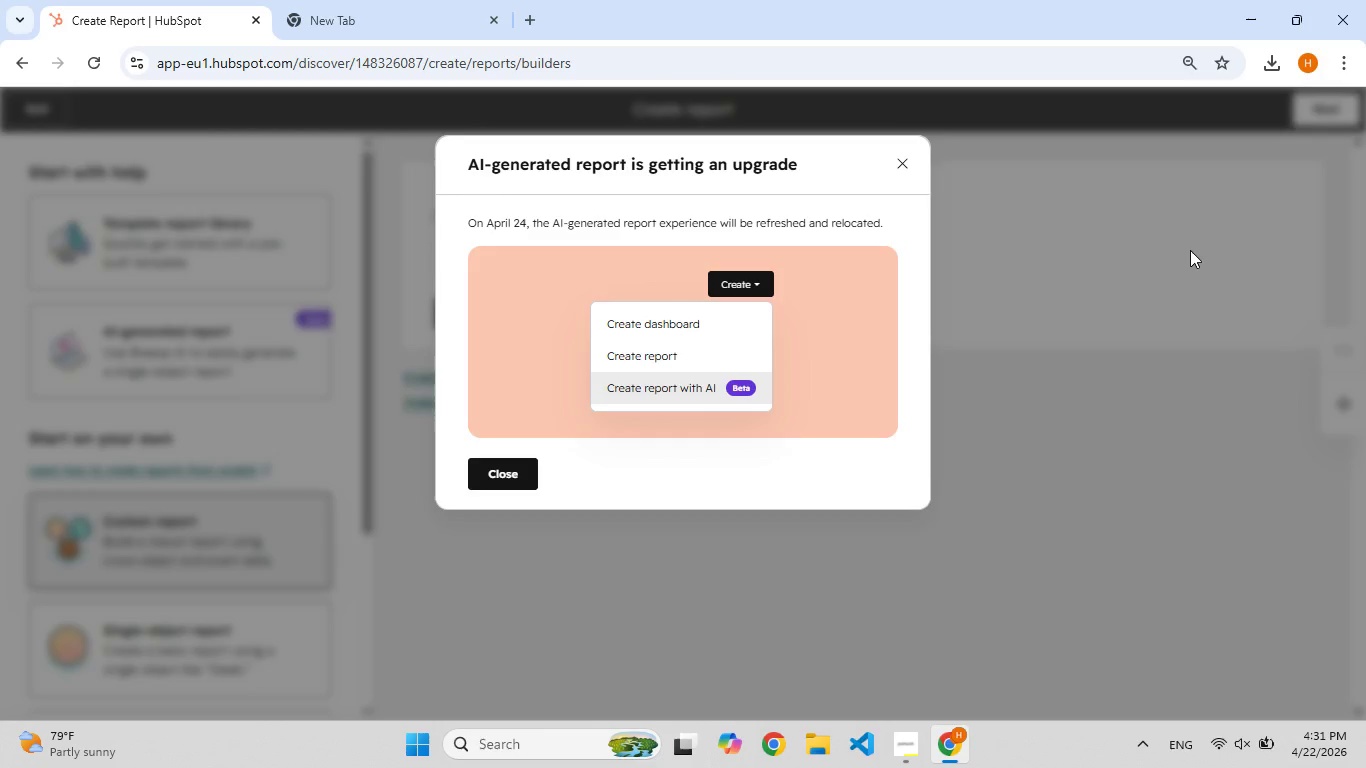 
left_click([660, 354])
 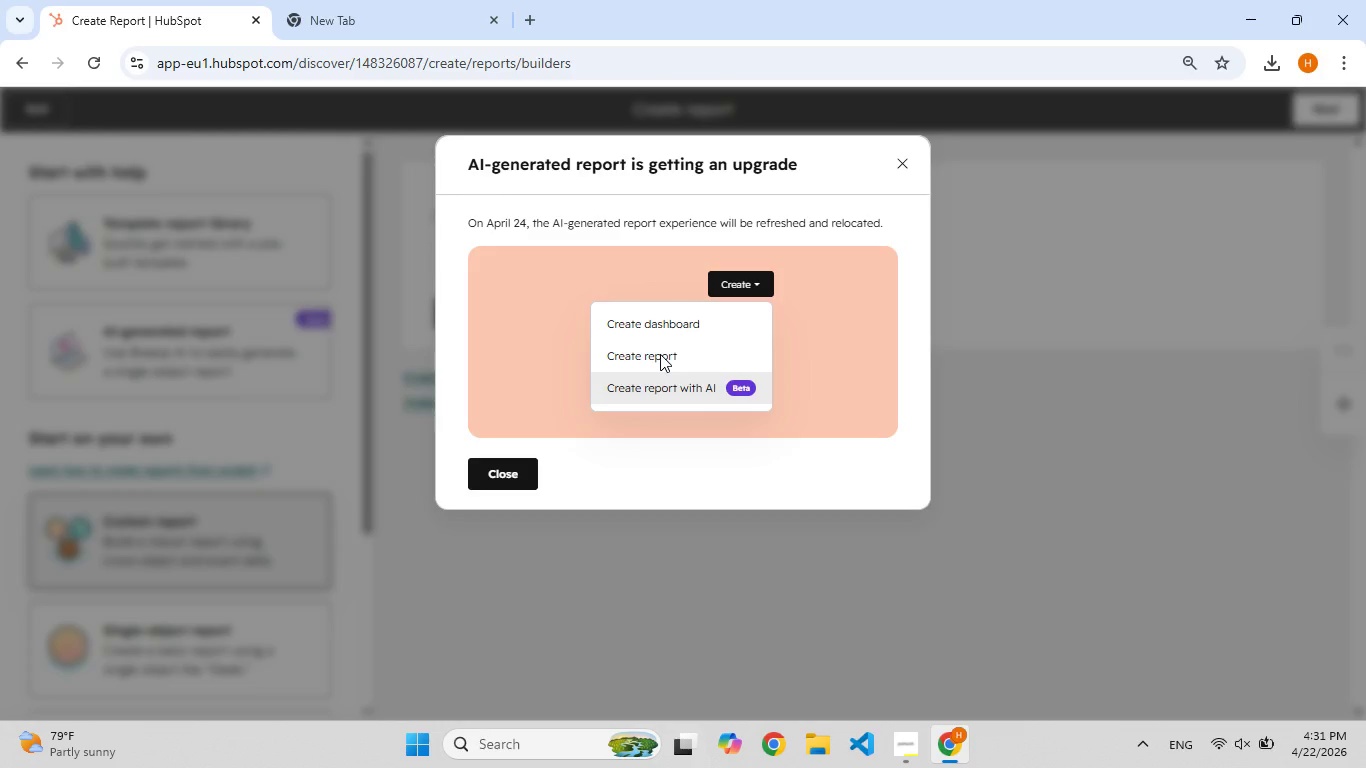 
left_click([660, 354])
 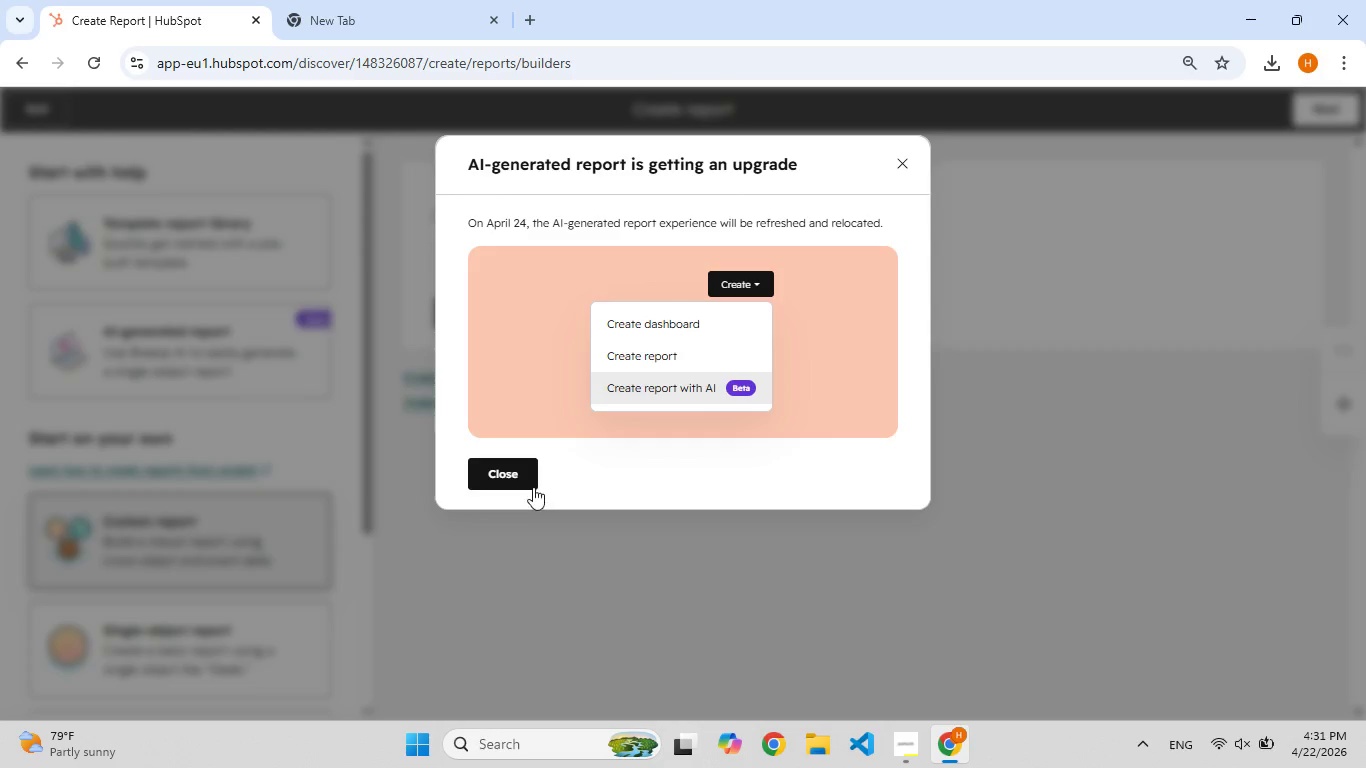 
left_click([527, 483])
 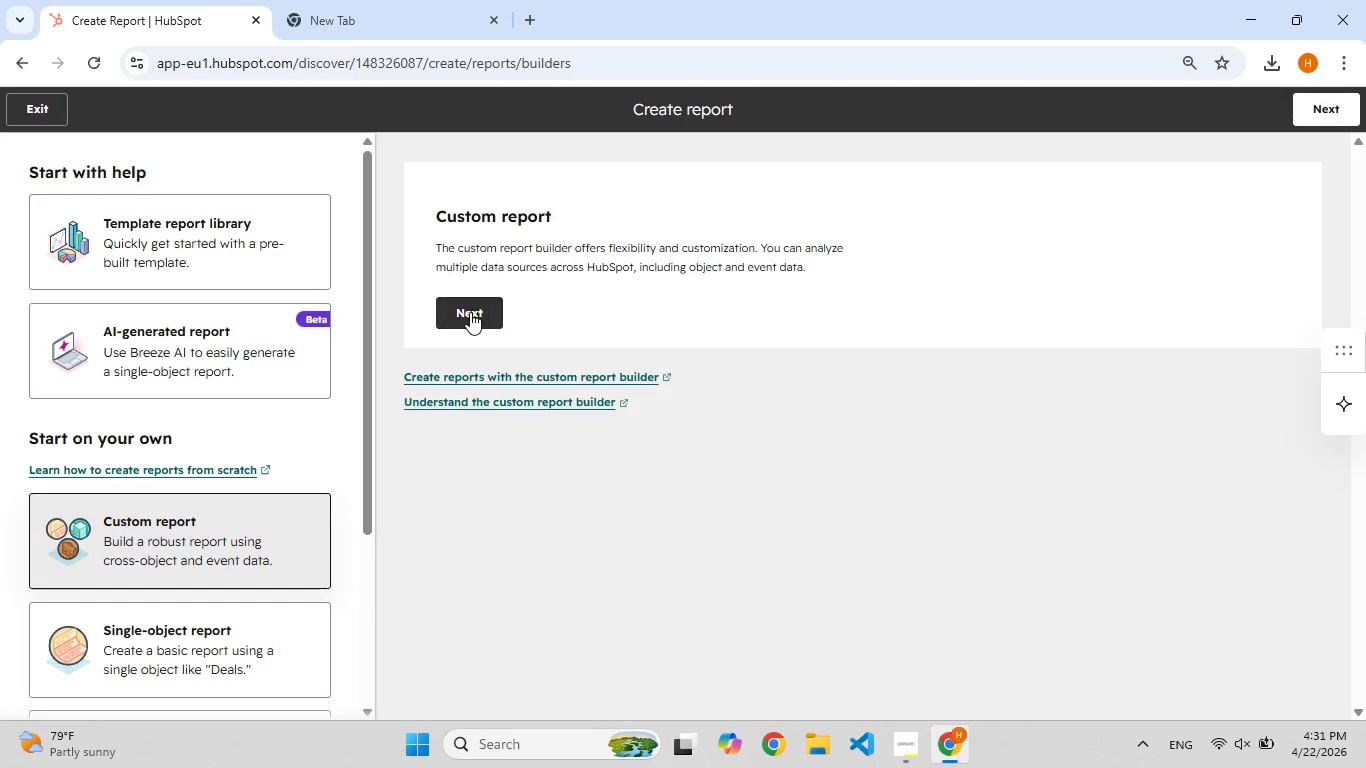 
left_click([470, 312])
 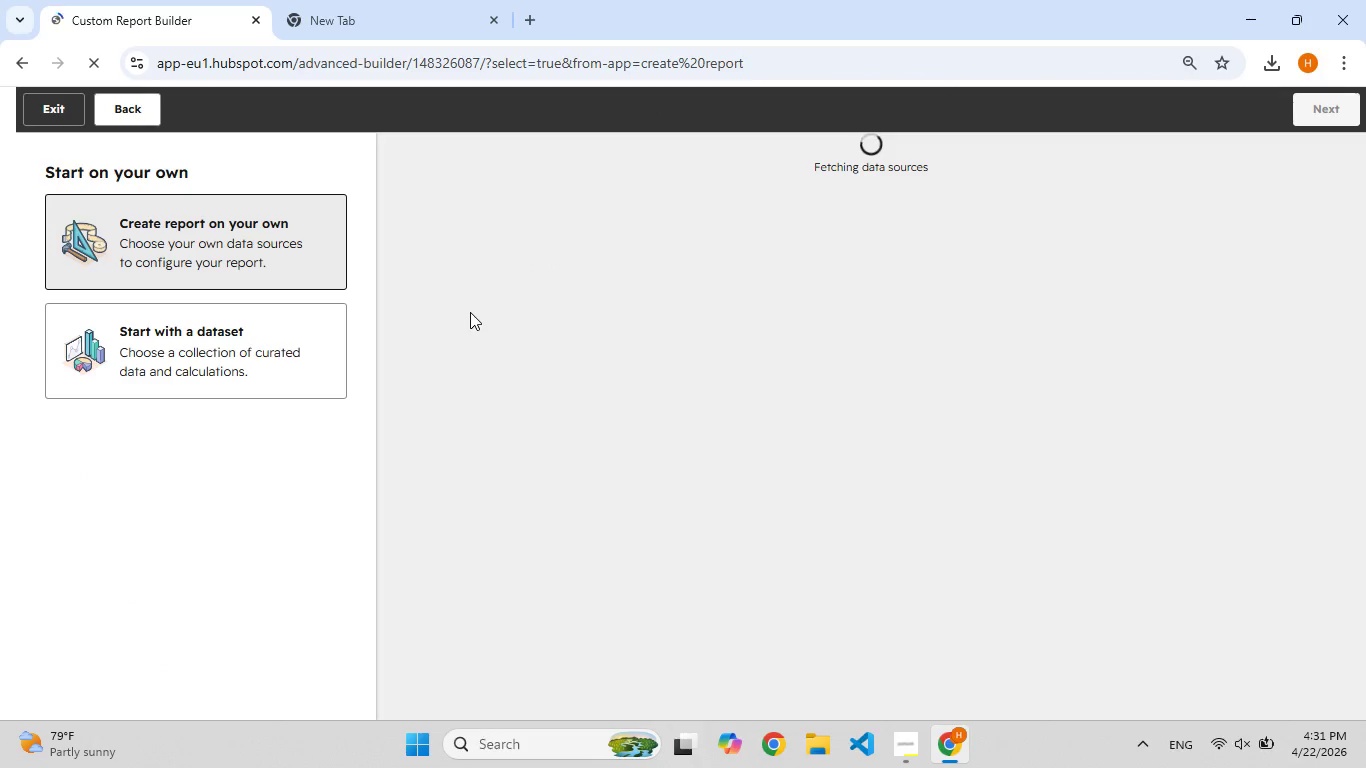 
wait(10.06)
 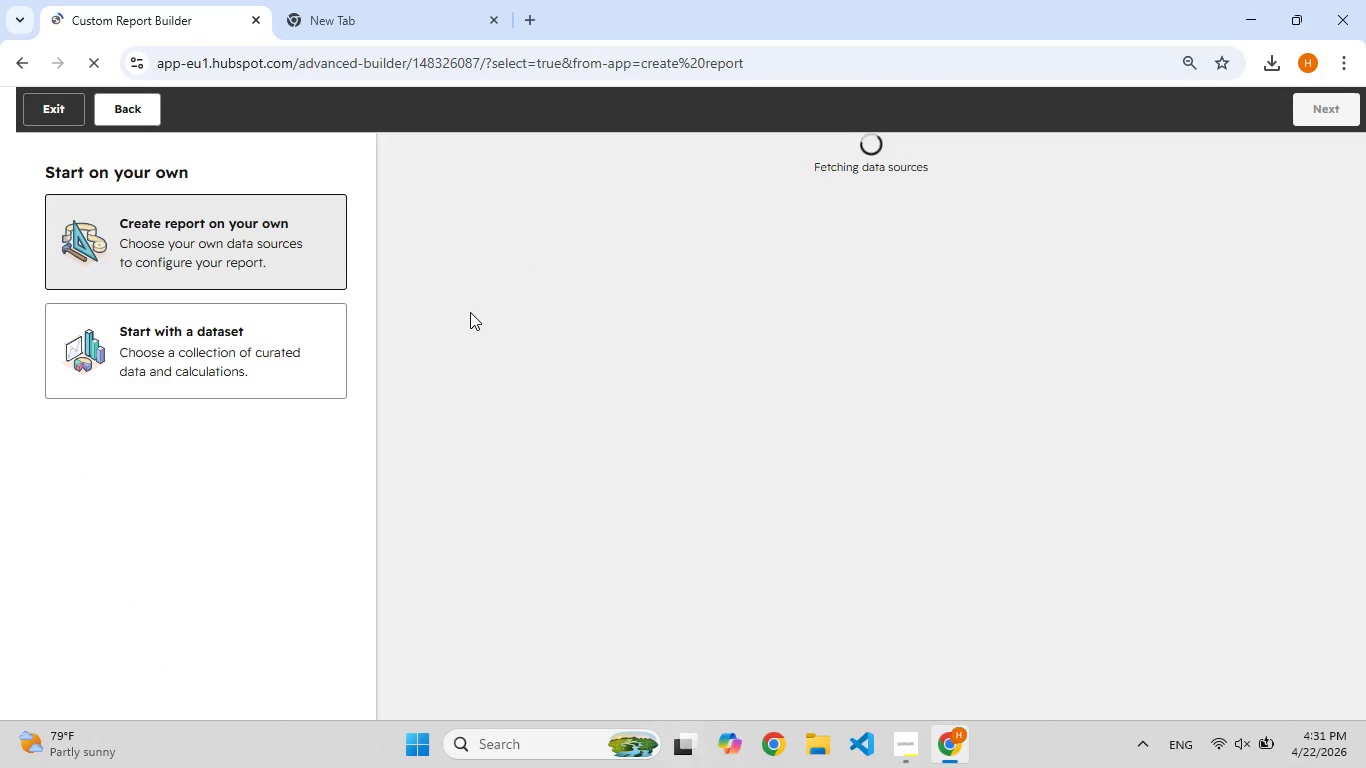 
left_click([219, 274])
 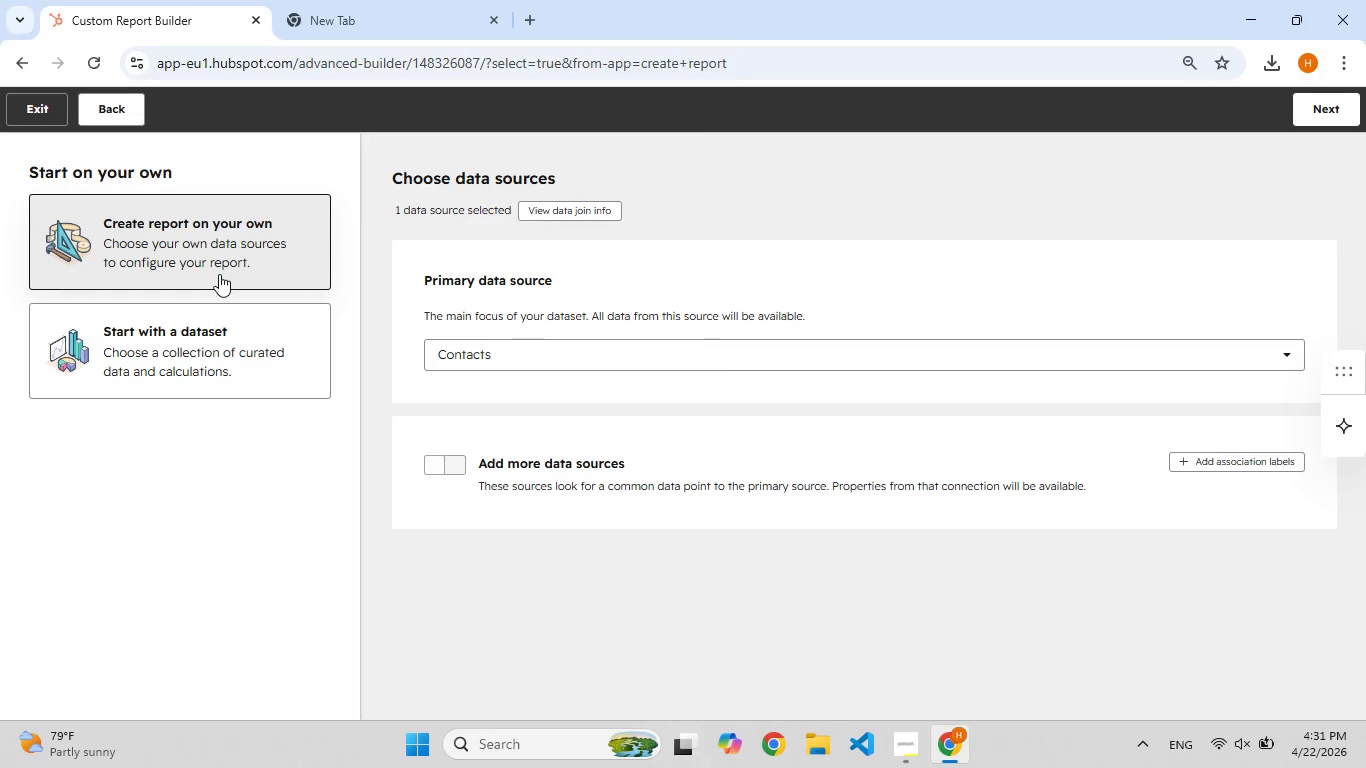 
wait(6.17)
 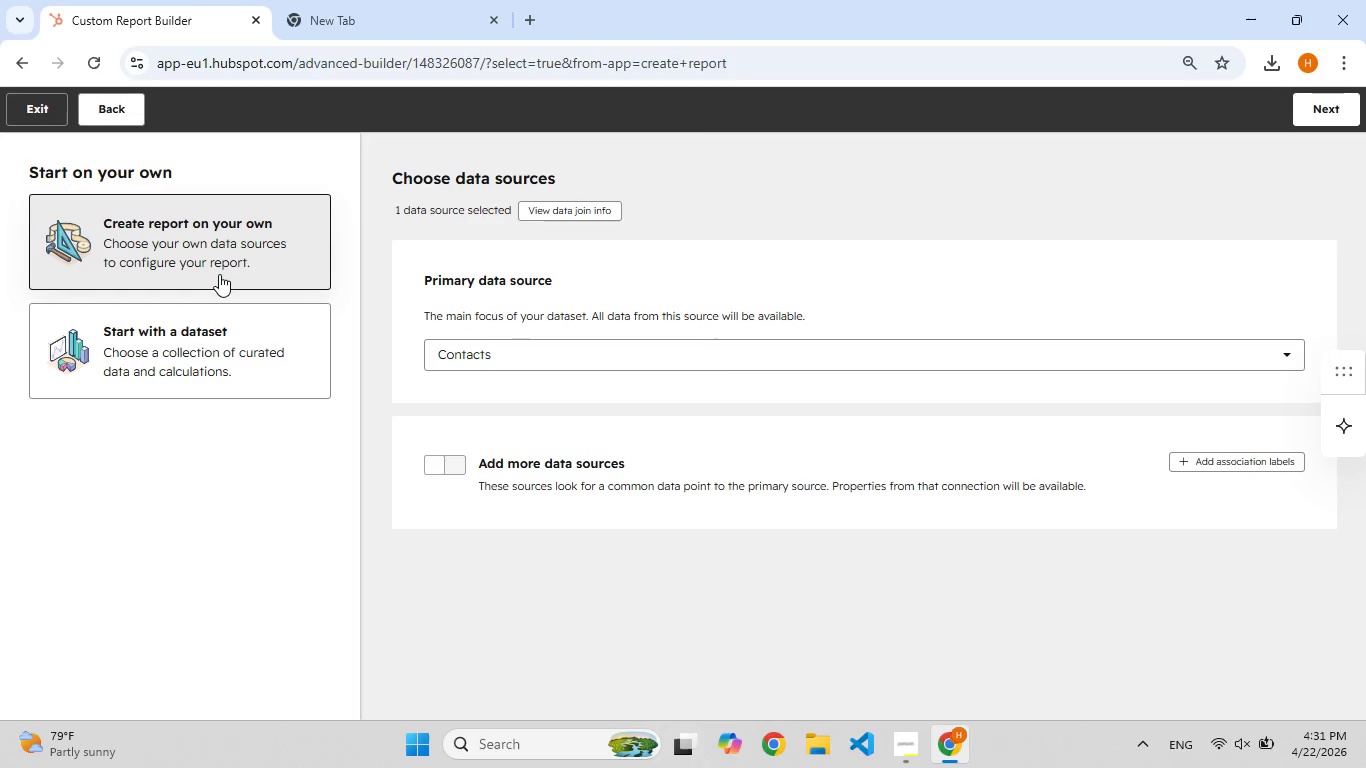 
left_click([828, 359])
 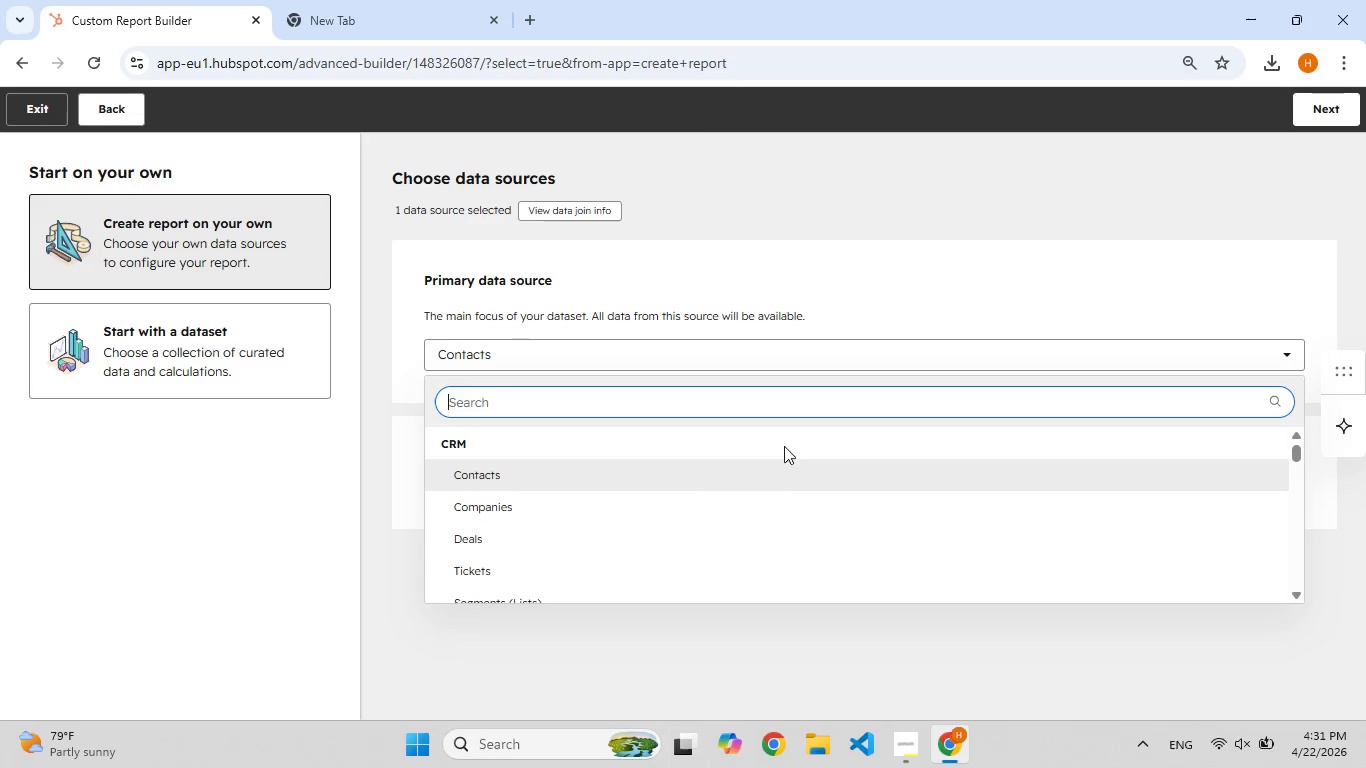 
left_click([775, 470])
 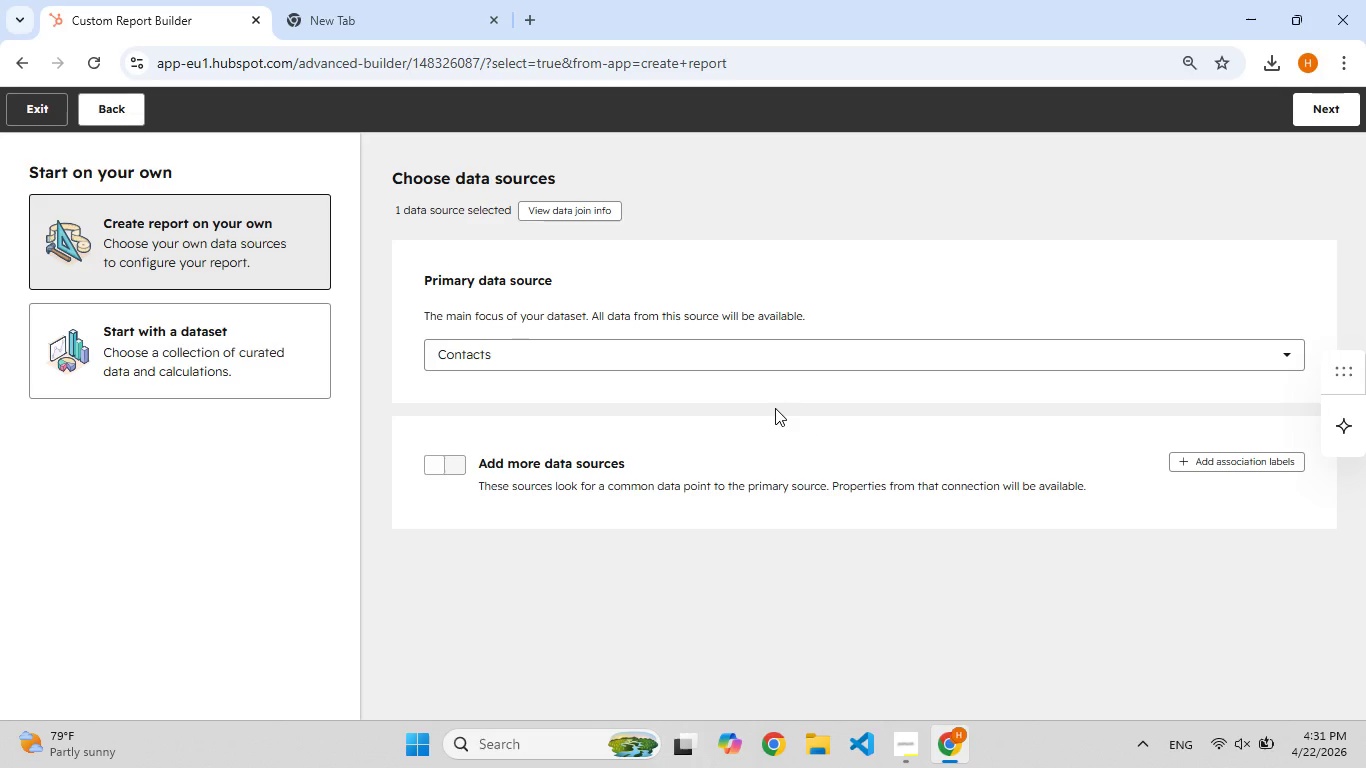 
scroll: coordinate [774, 409], scroll_direction: down, amount: 1.0
 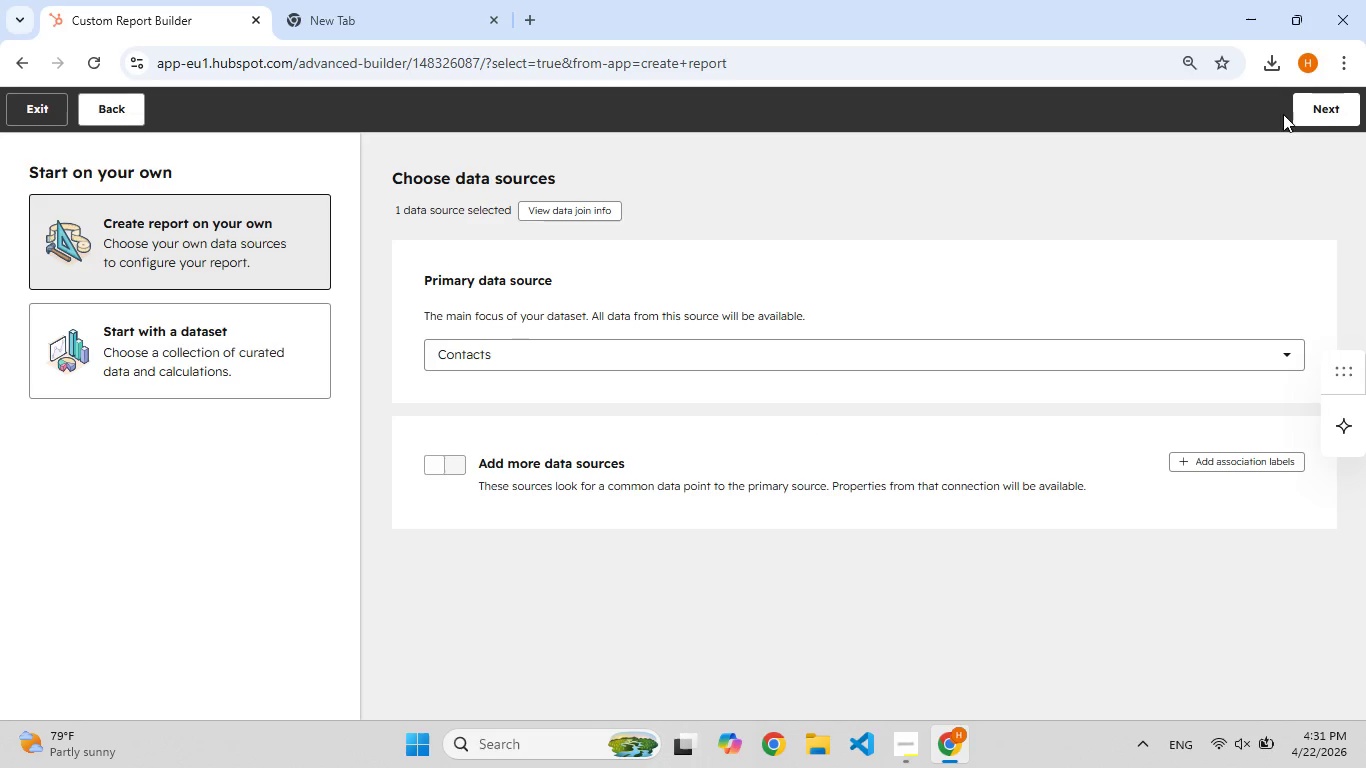 
left_click([1317, 110])
 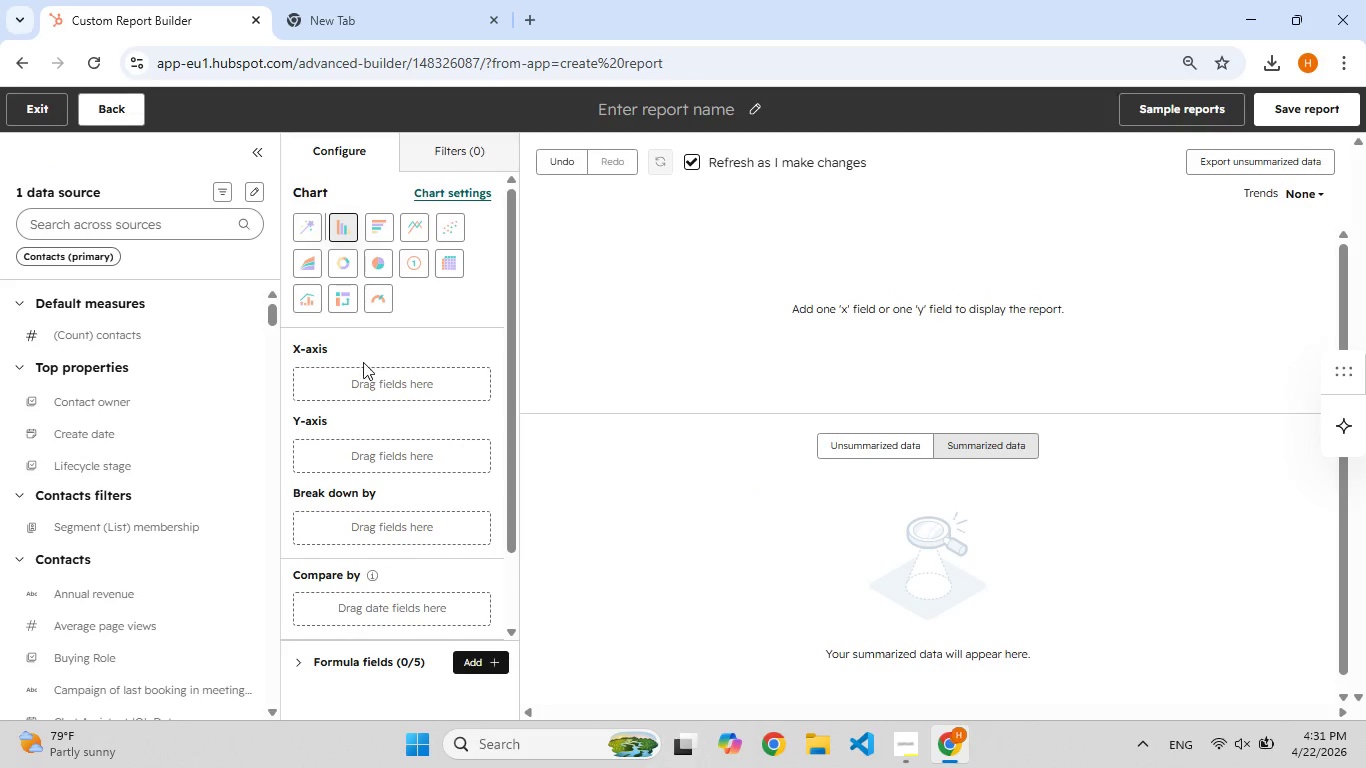 
scroll: coordinate [578, 350], scroll_direction: down, amount: 1.0
 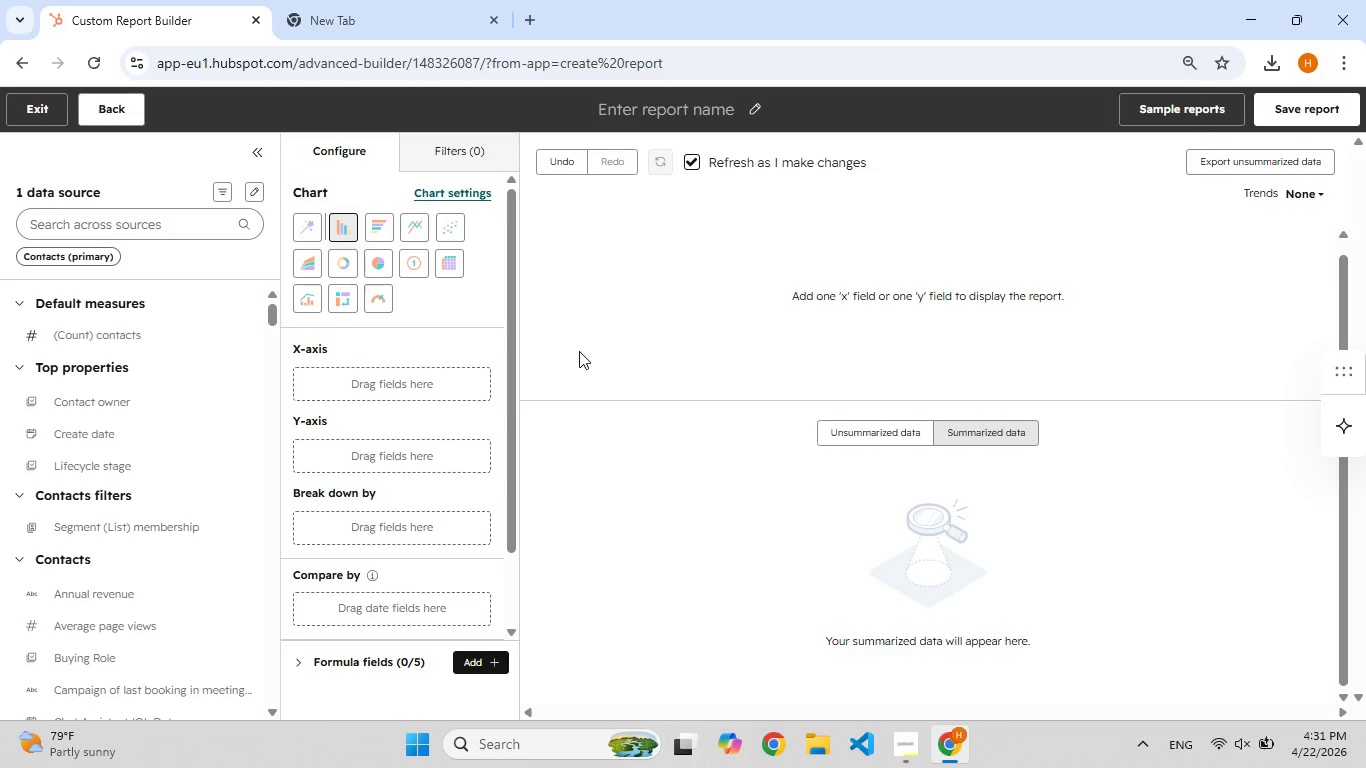 
scroll: coordinate [579, 351], scroll_direction: up, amount: 3.0
 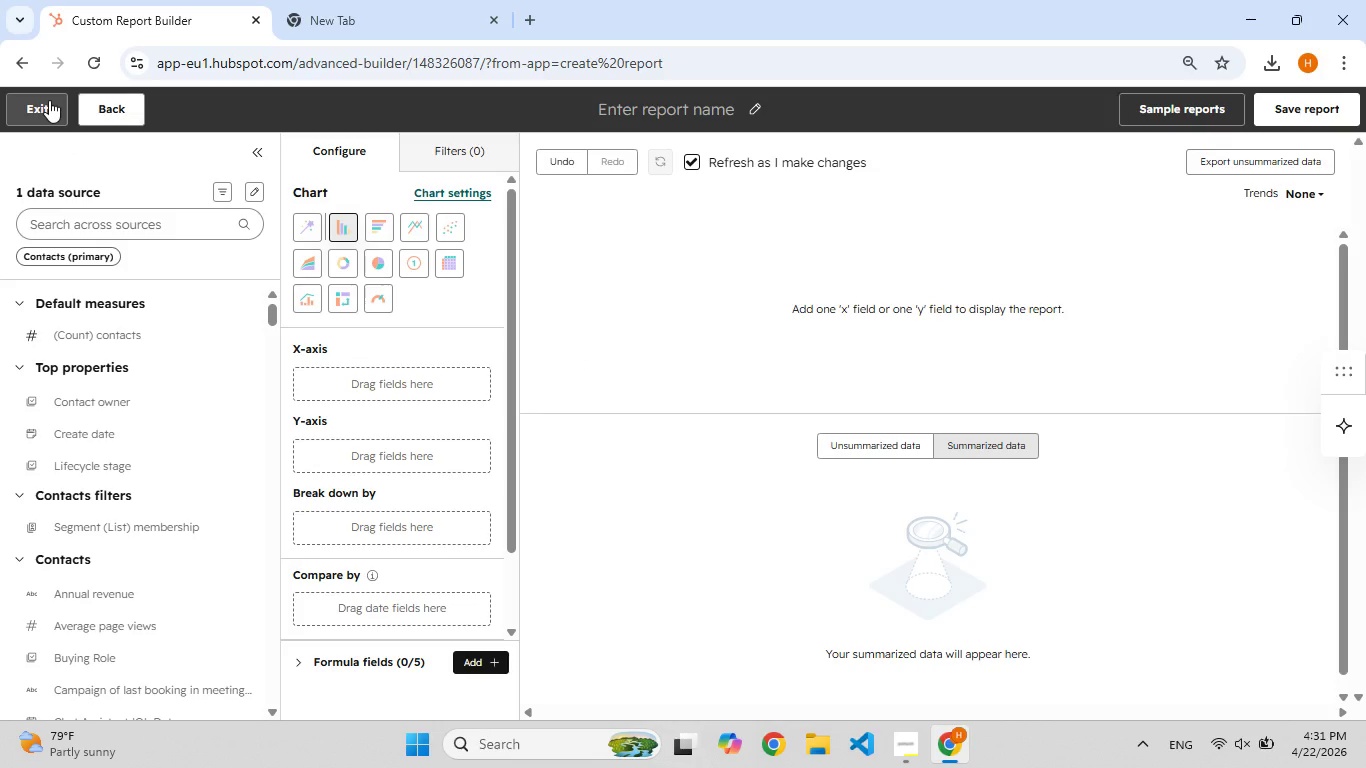 
left_click([49, 100])
 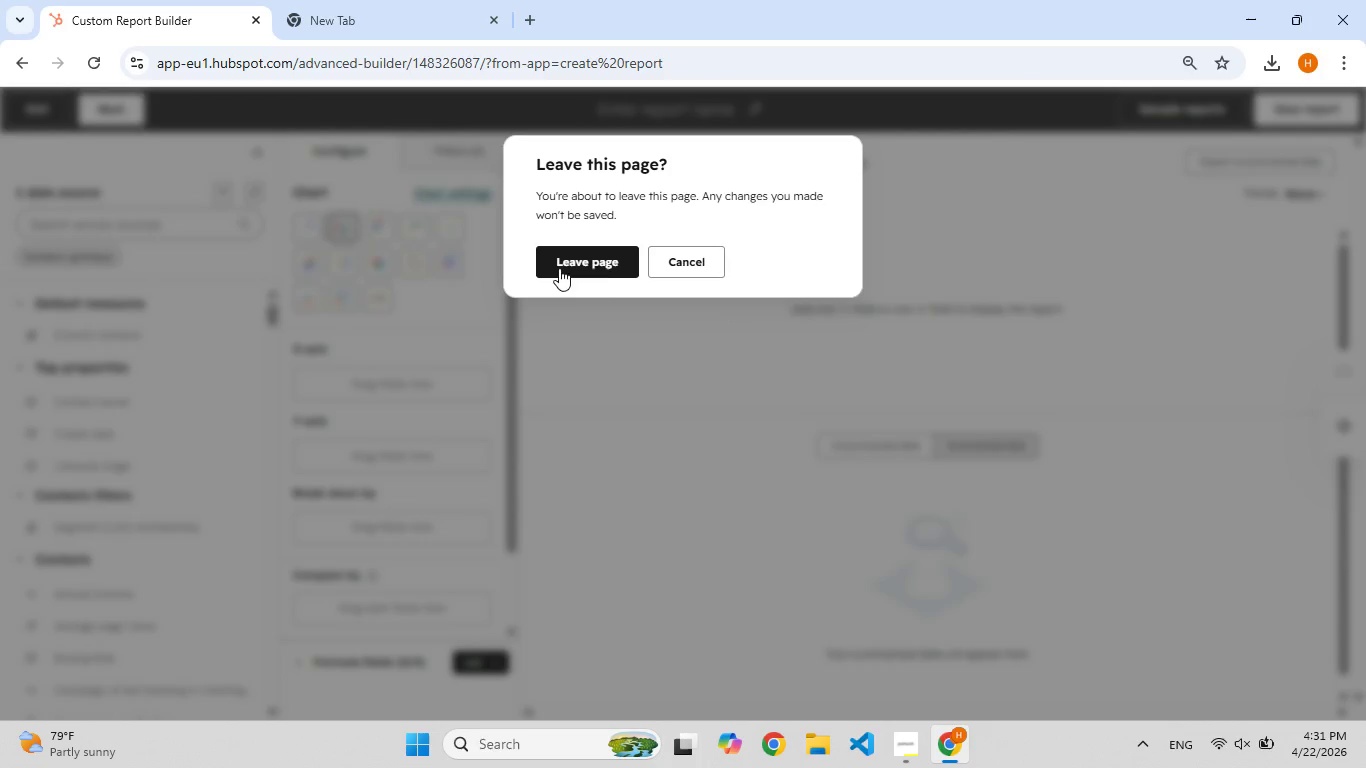 
left_click([603, 271])
 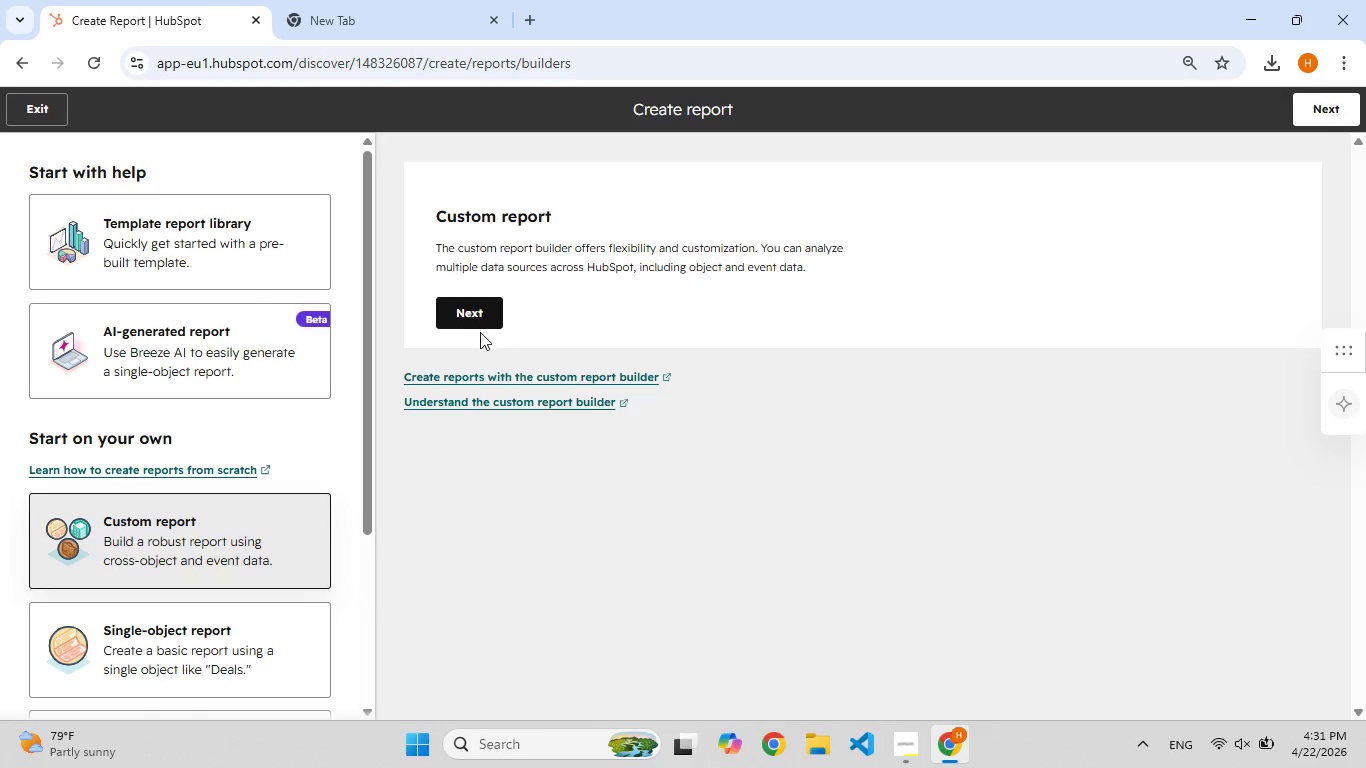 
wait(5.95)
 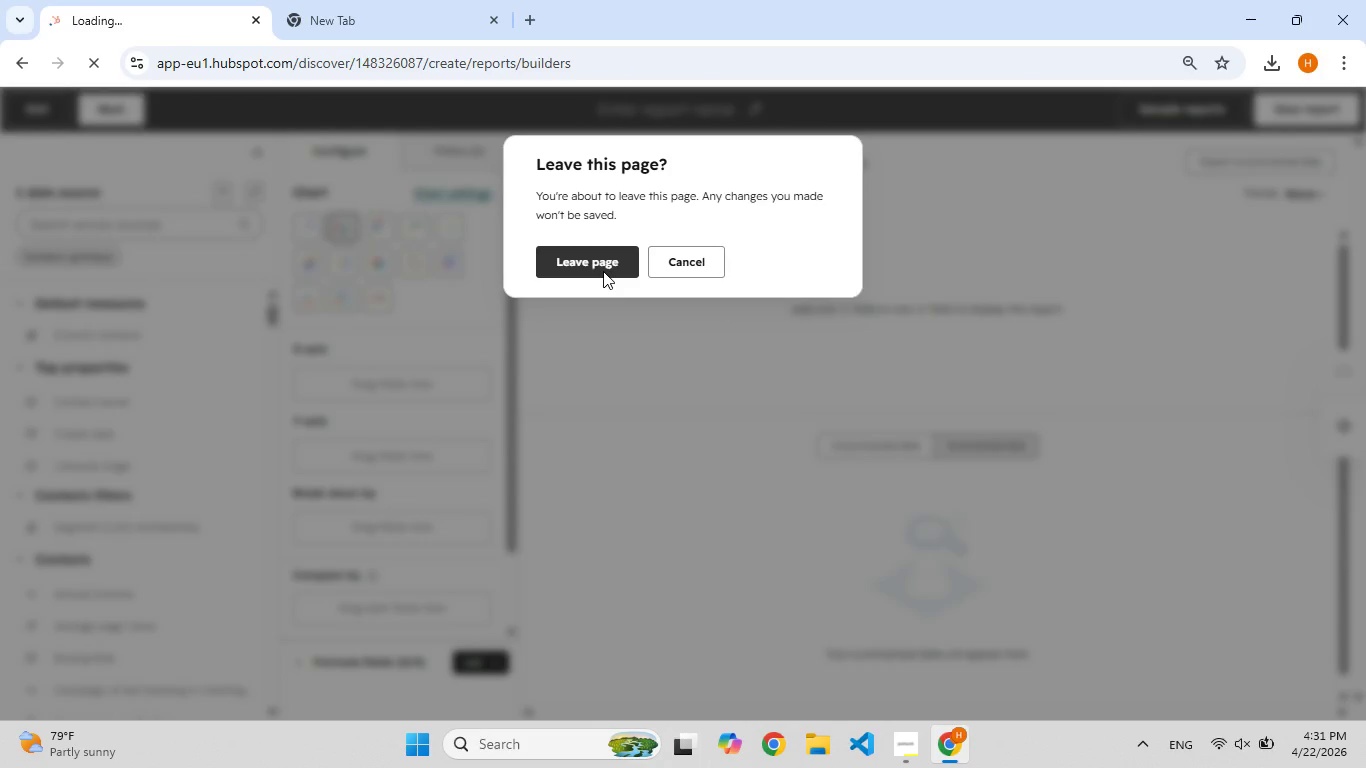 
scroll: coordinate [204, 542], scroll_direction: down, amount: 1.0
 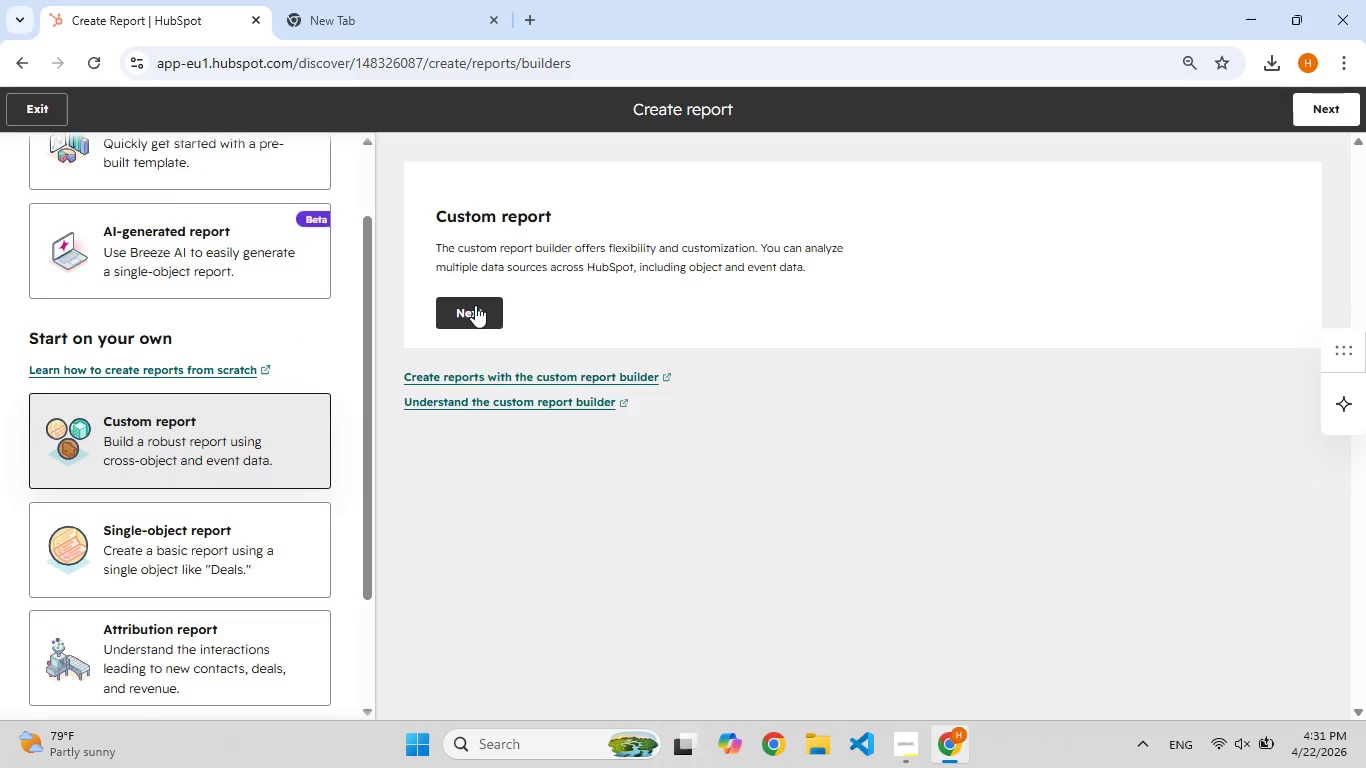 
left_click([475, 305])
 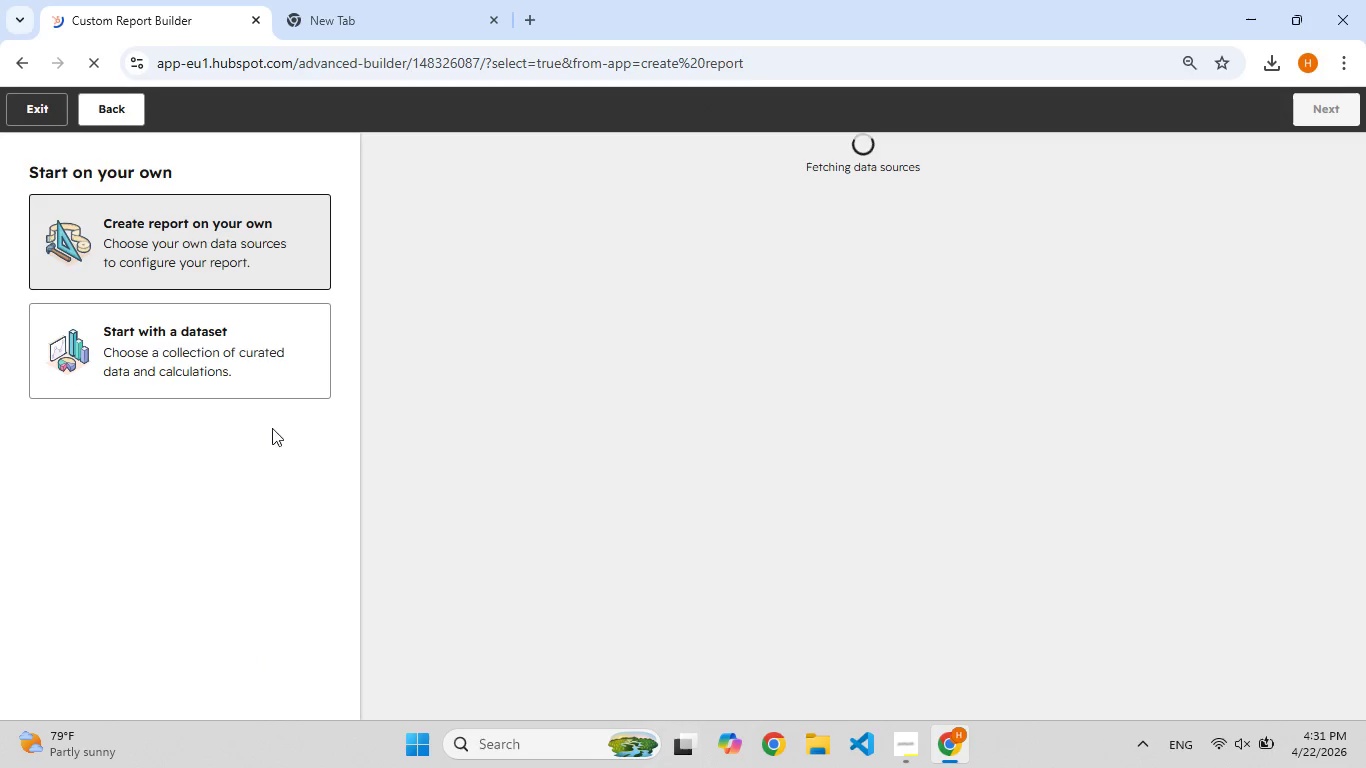 
left_click([209, 368])
 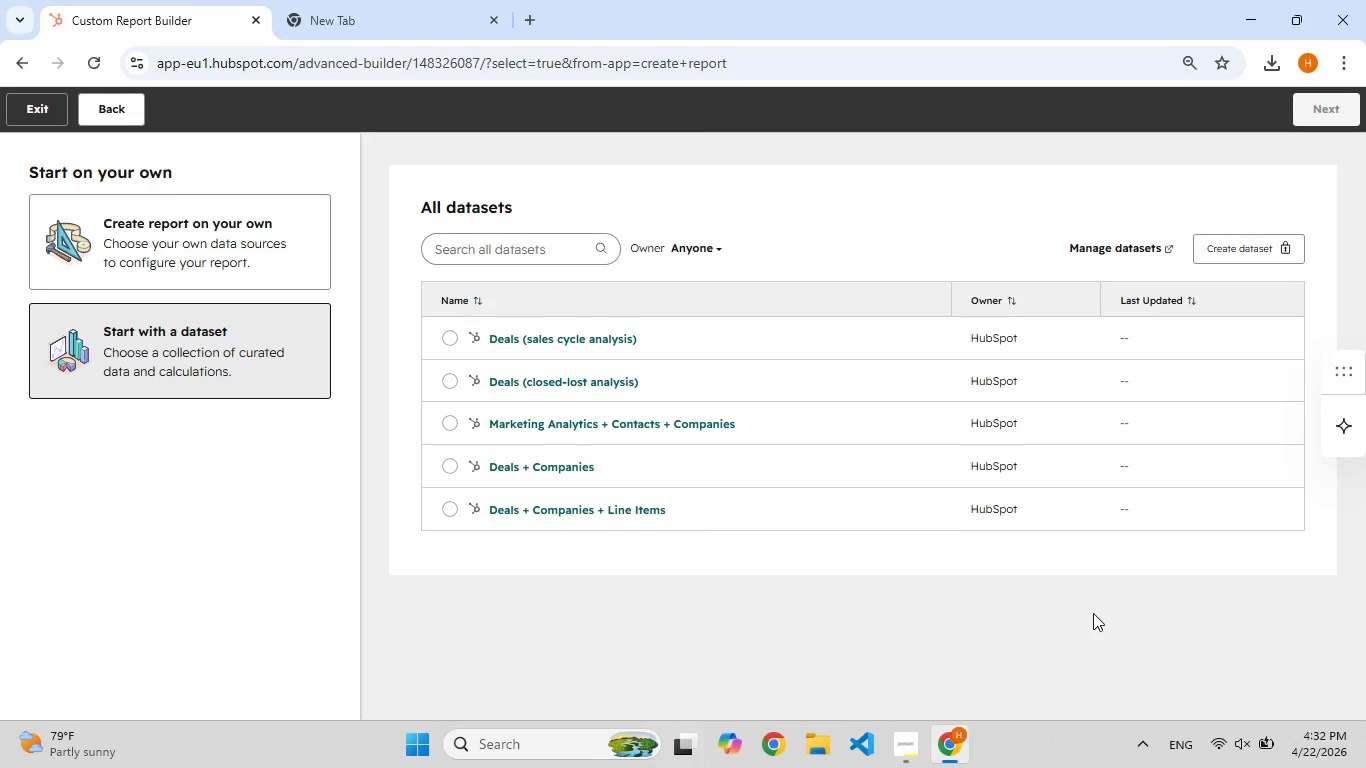 
wait(6.86)
 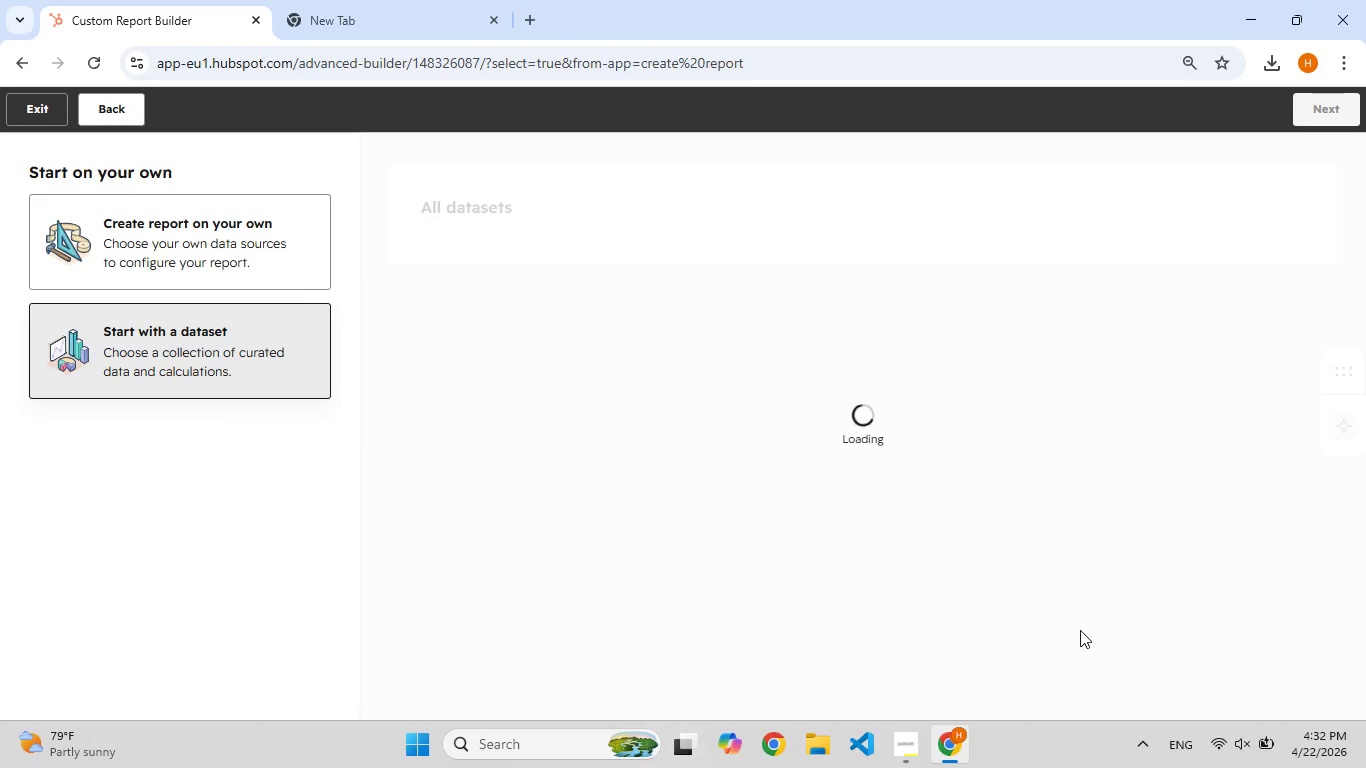 
left_click([239, 257])
 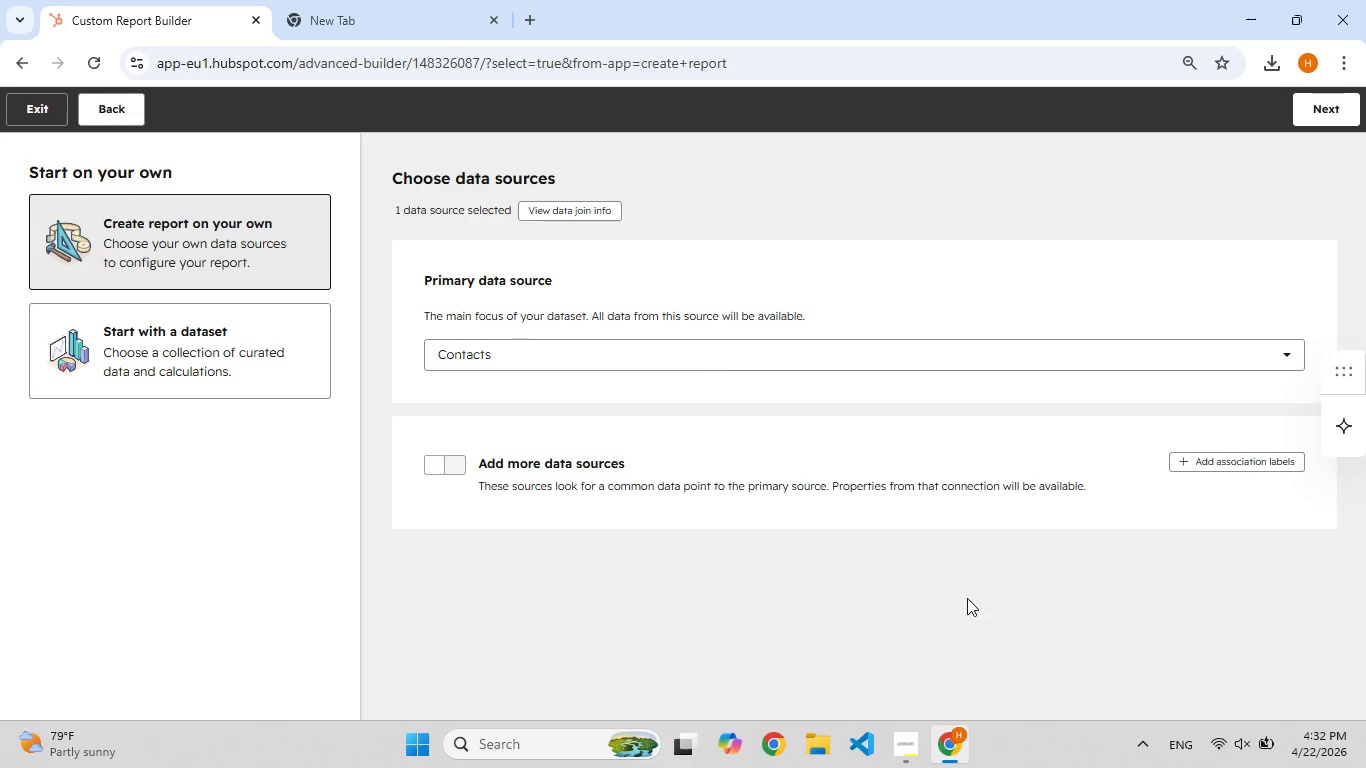 
wait(44.52)
 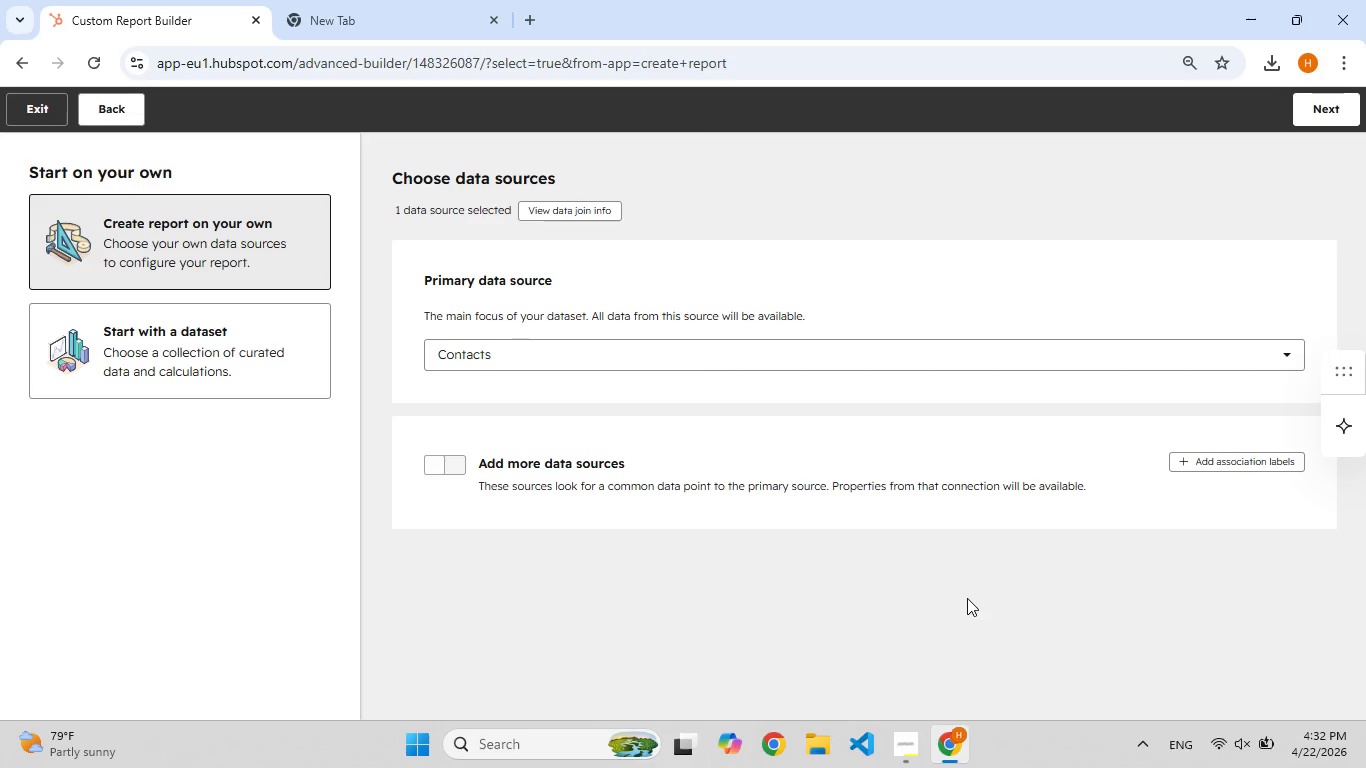 
left_click([1084, 344])
 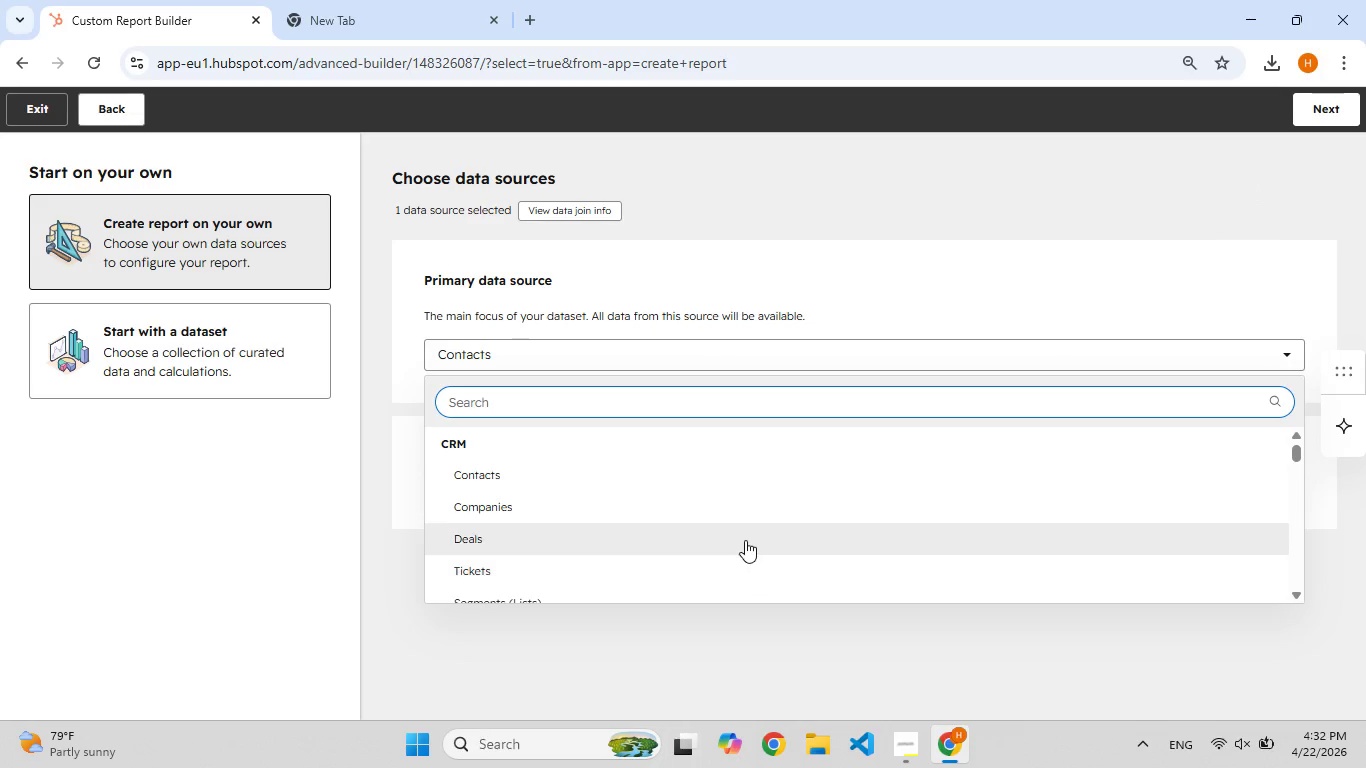 
scroll: coordinate [744, 536], scroll_direction: down, amount: 2.0
 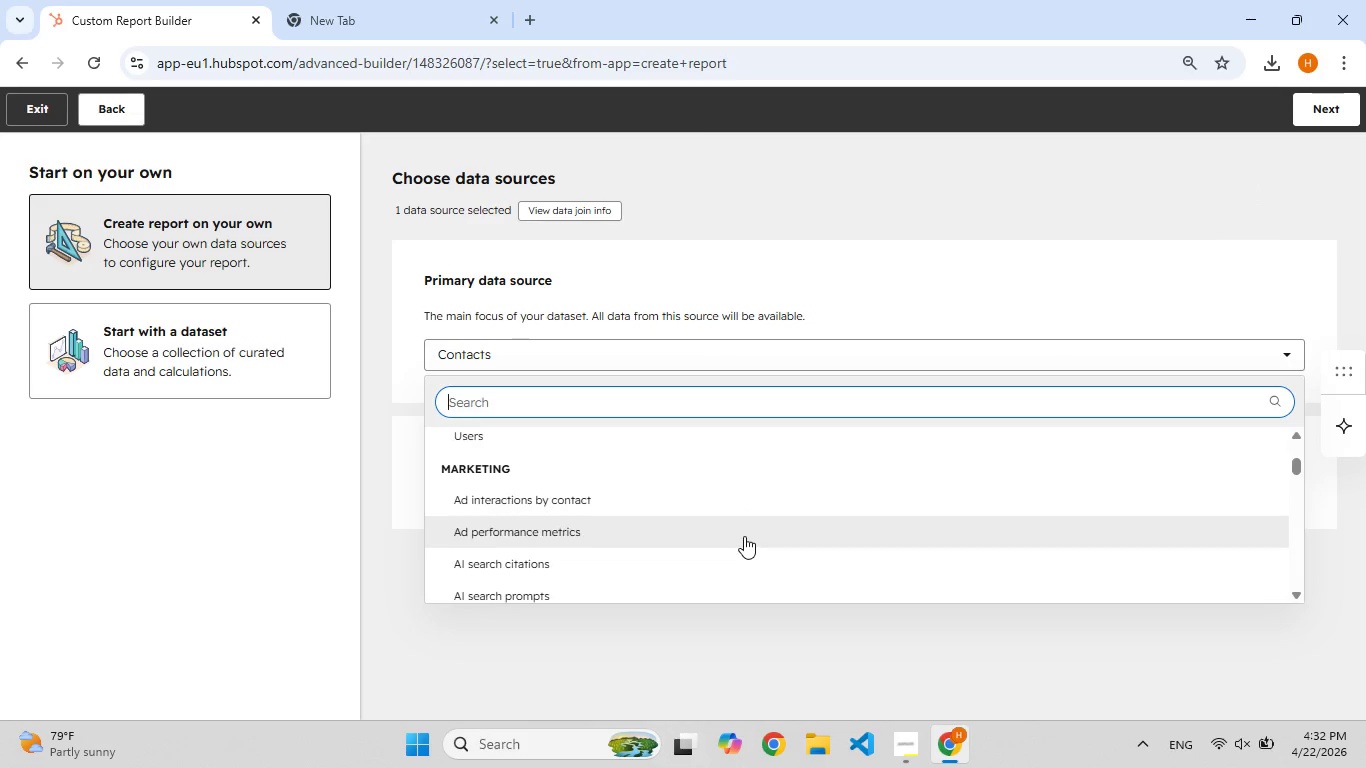 
scroll: coordinate [744, 536], scroll_direction: up, amount: 1.0
 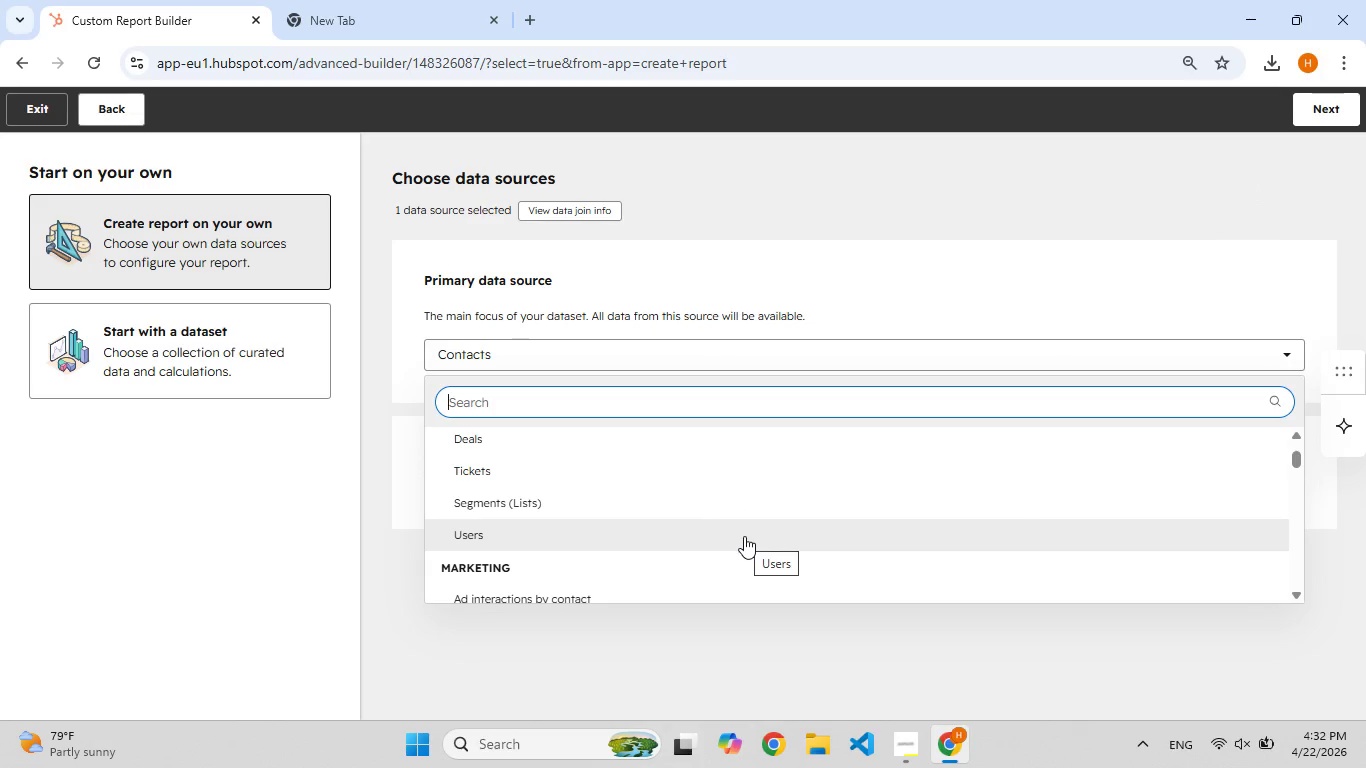 
key(L)
 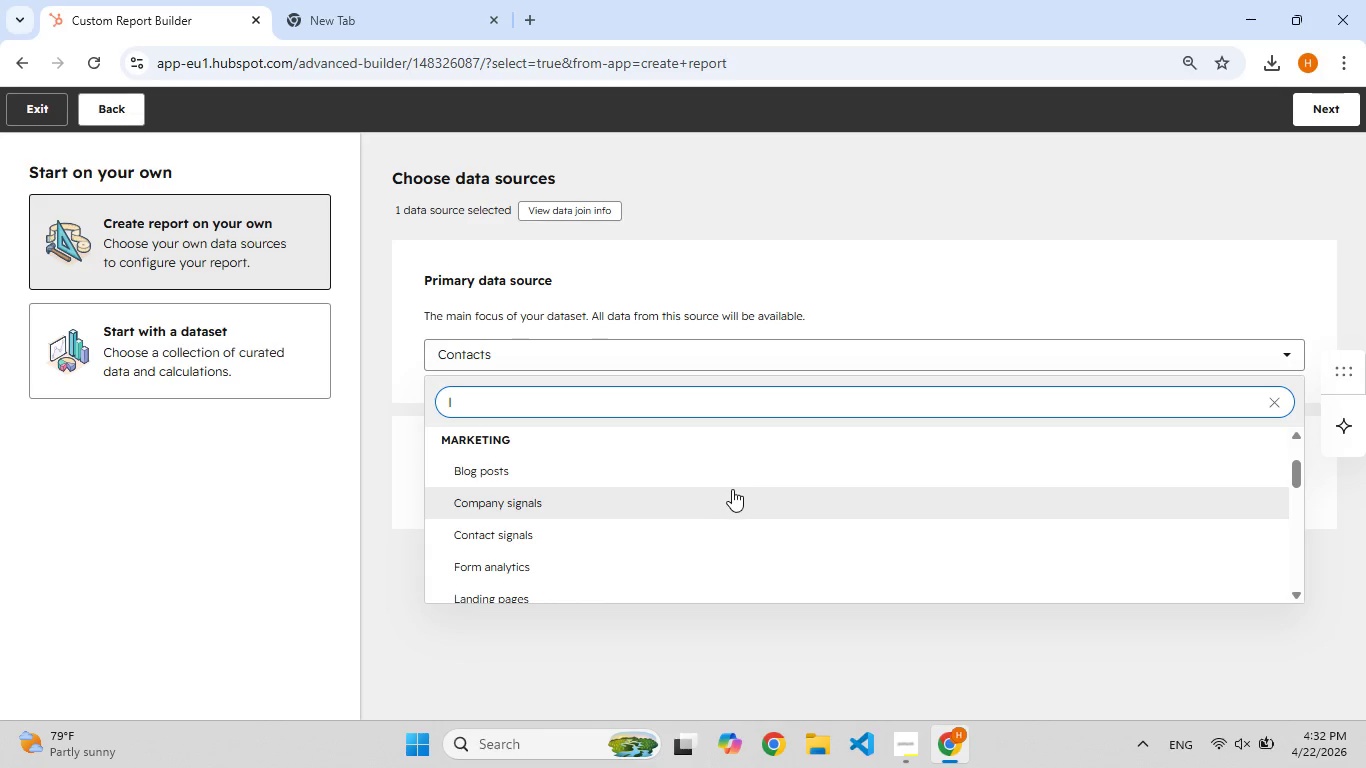 
scroll: coordinate [714, 511], scroll_direction: down, amount: 1.0
 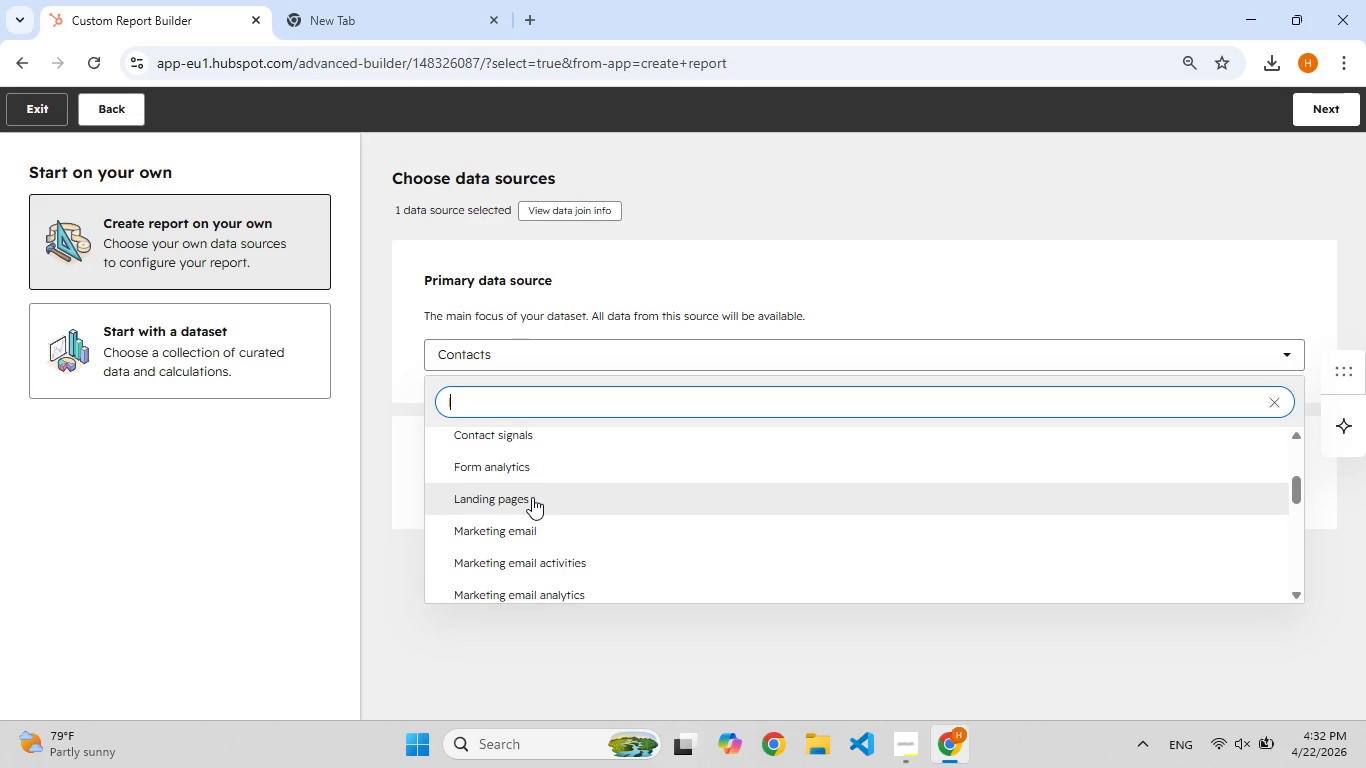 
left_click([532, 497])
 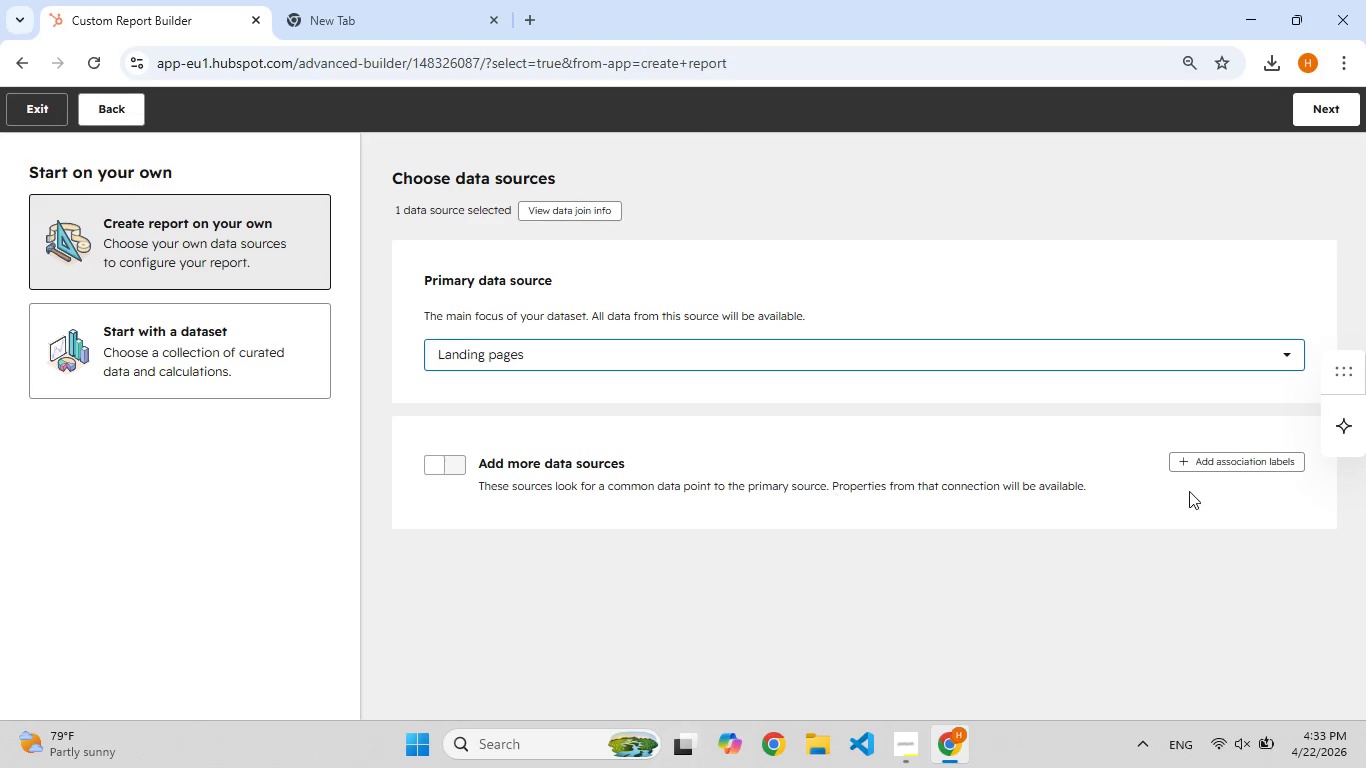 
wait(6.69)
 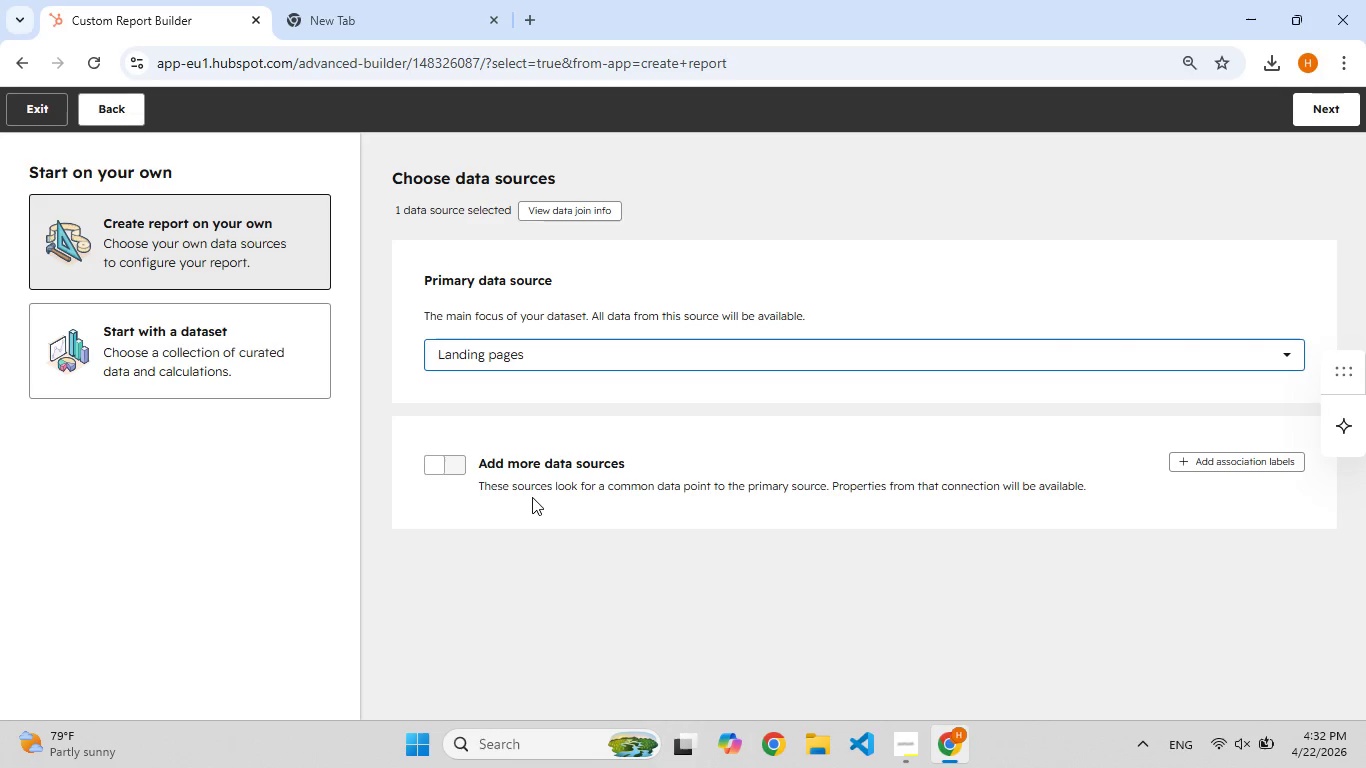 
left_click([1321, 110])
 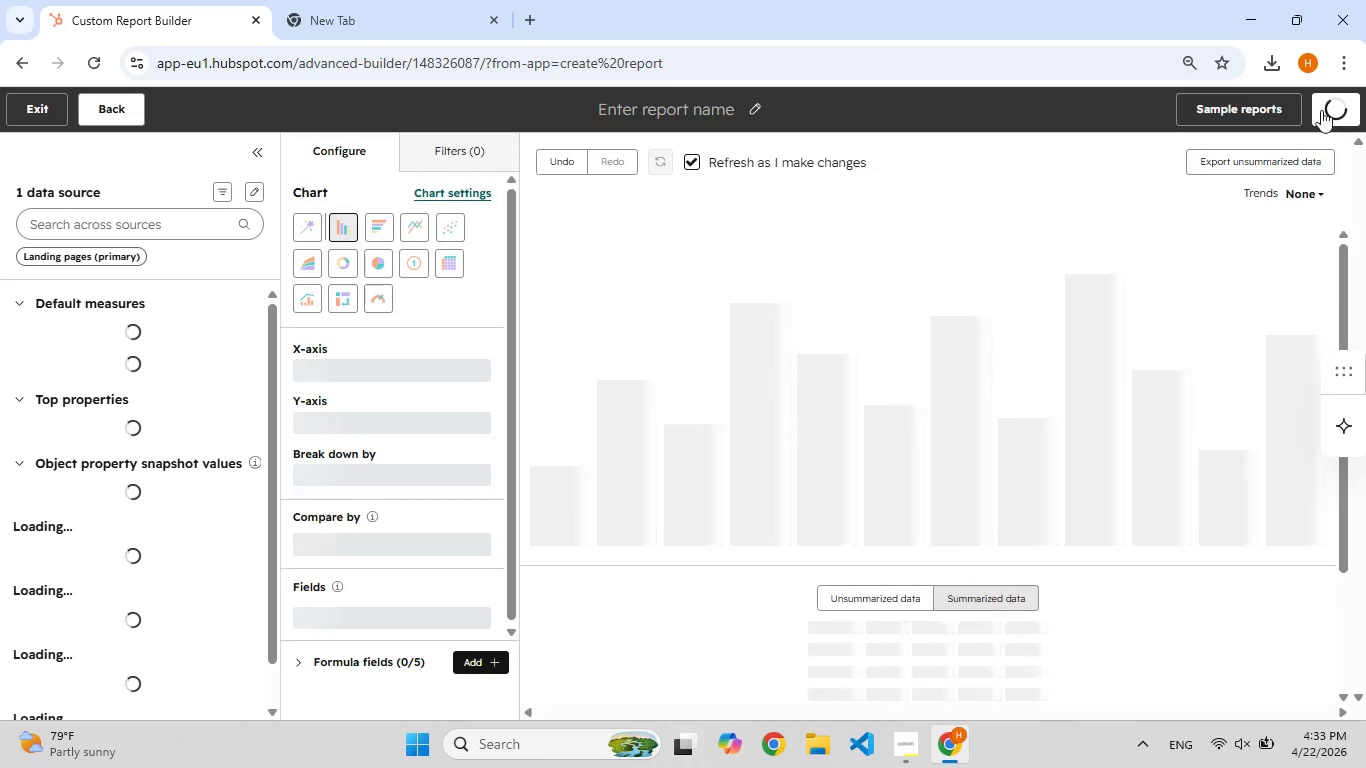 
mouse_move([1277, 174])
 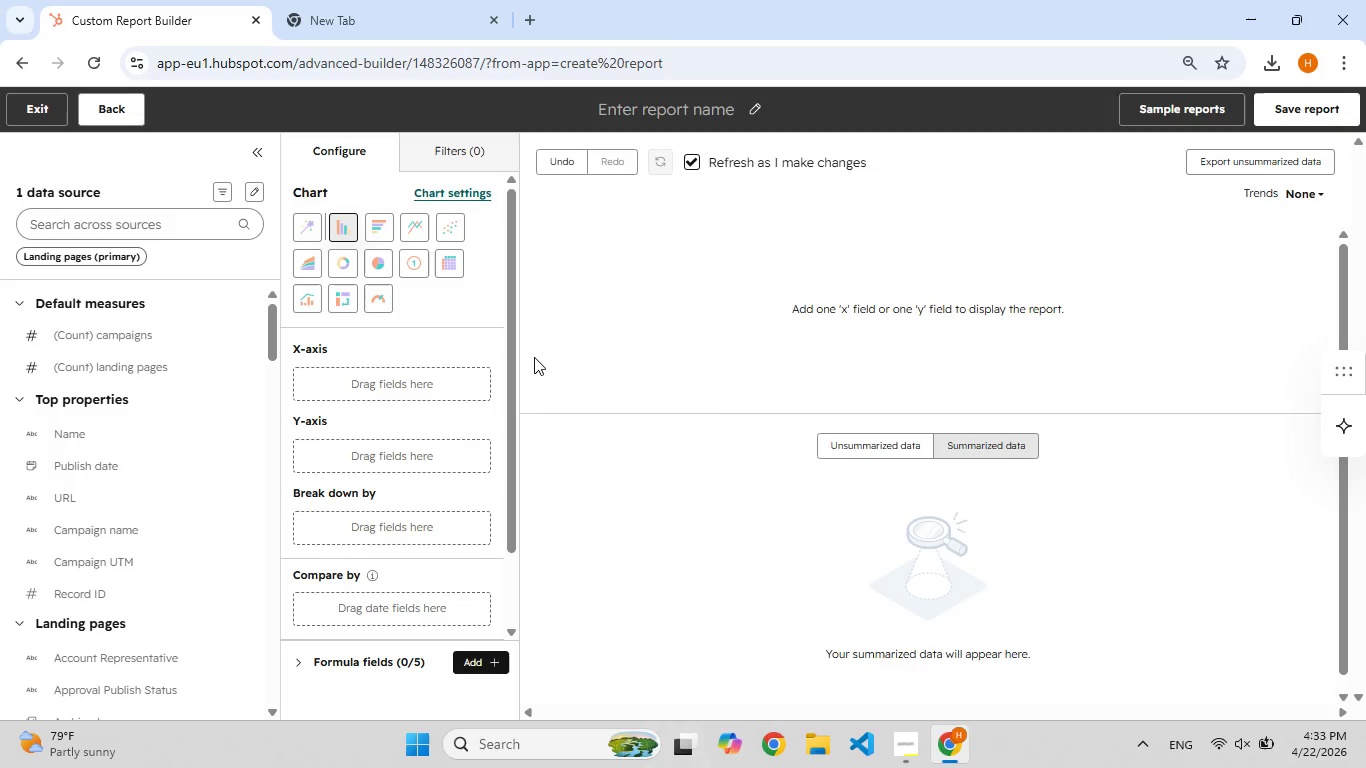 
wait(12.78)
 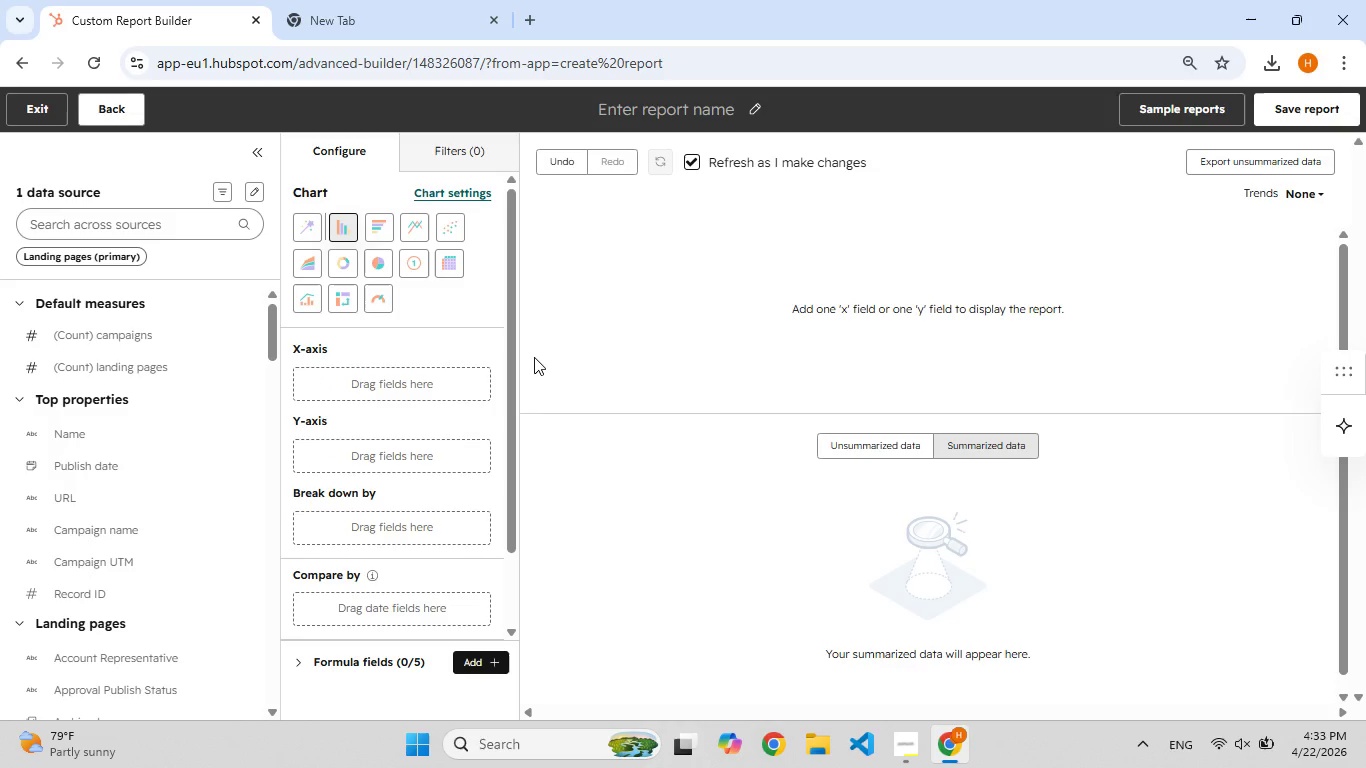 
left_click([413, 377])
 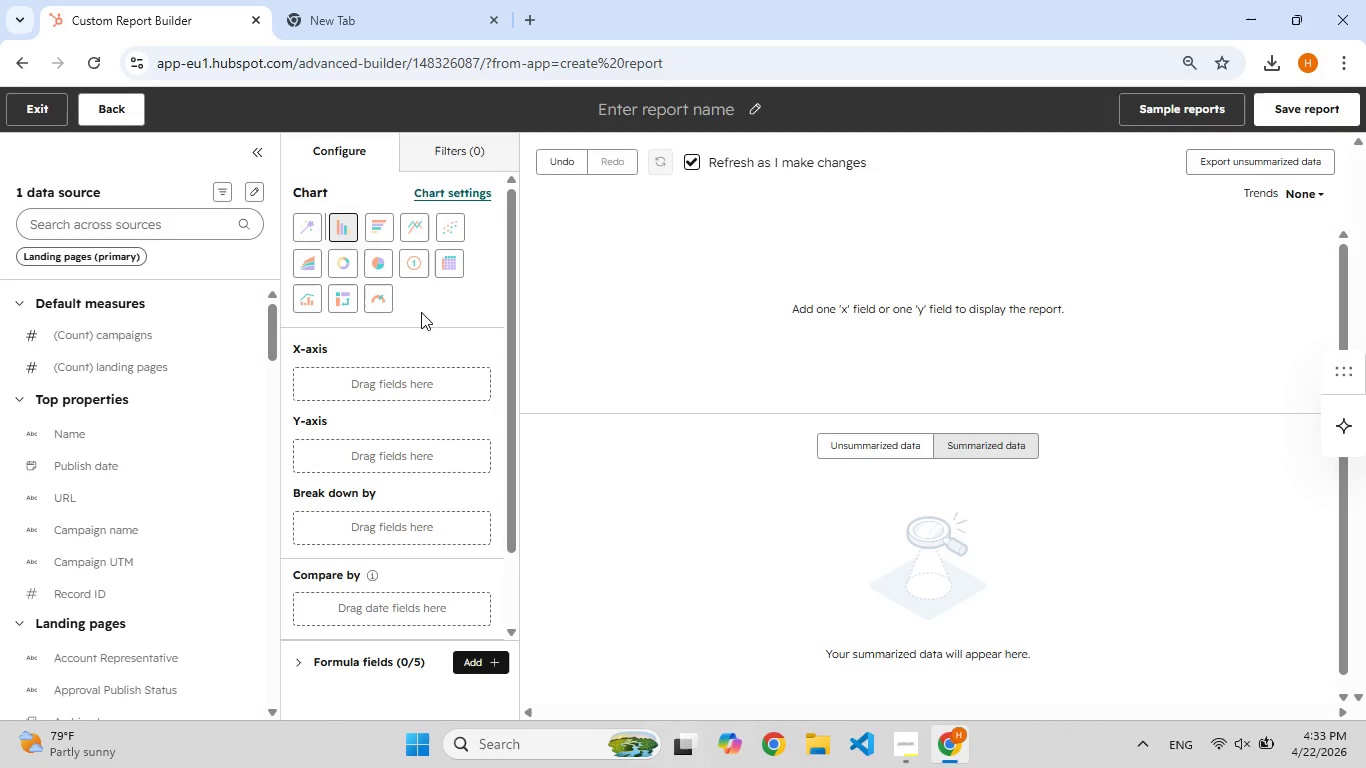 
scroll: coordinate [412, 341], scroll_direction: down, amount: 4.0
 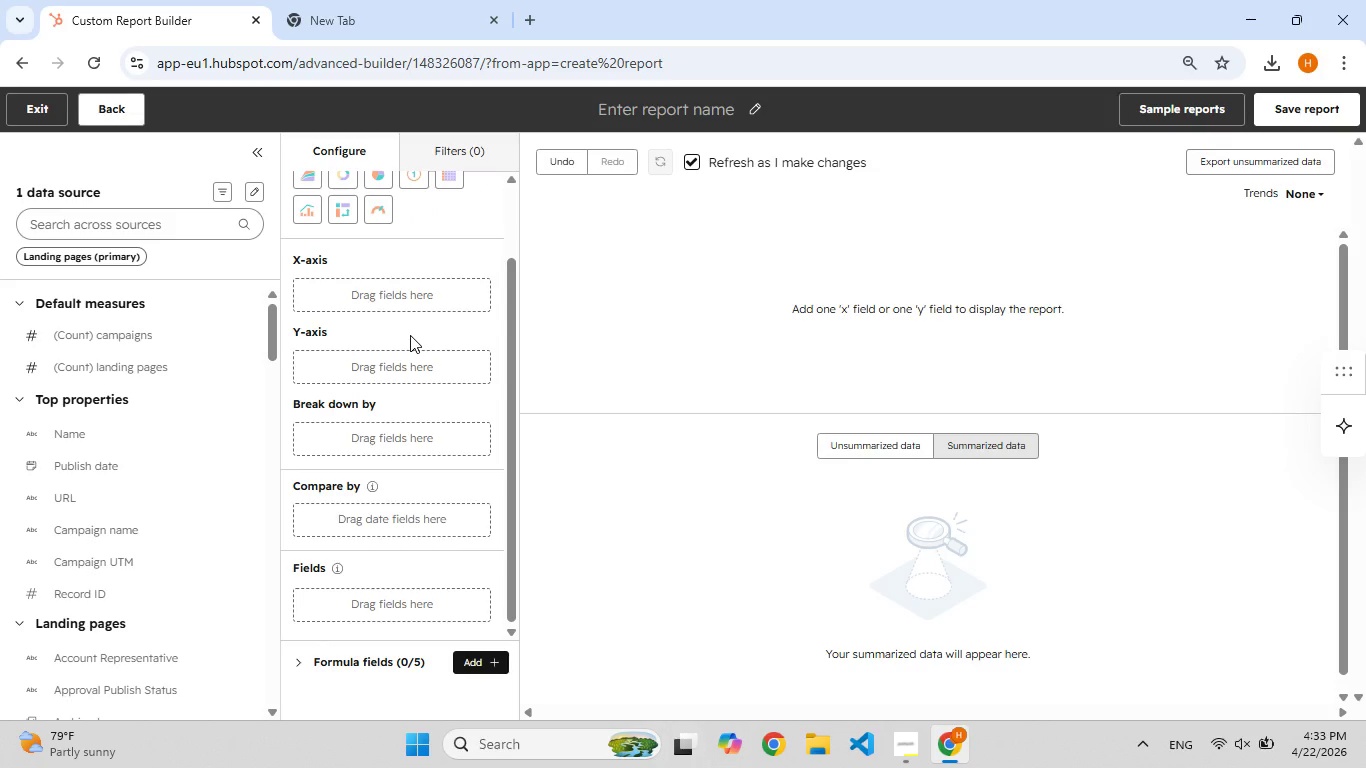 
wait(8.06)
 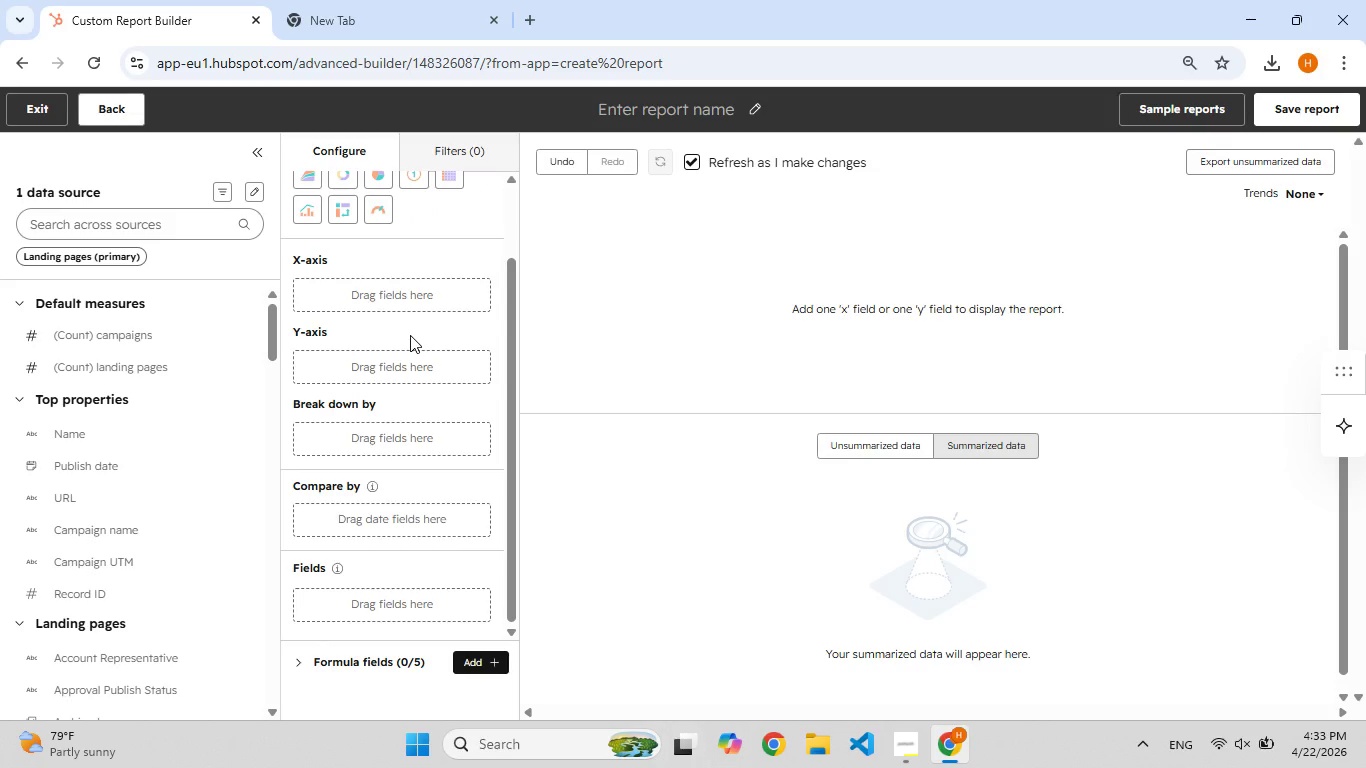 
scroll: coordinate [333, 379], scroll_direction: down, amount: 4.0
 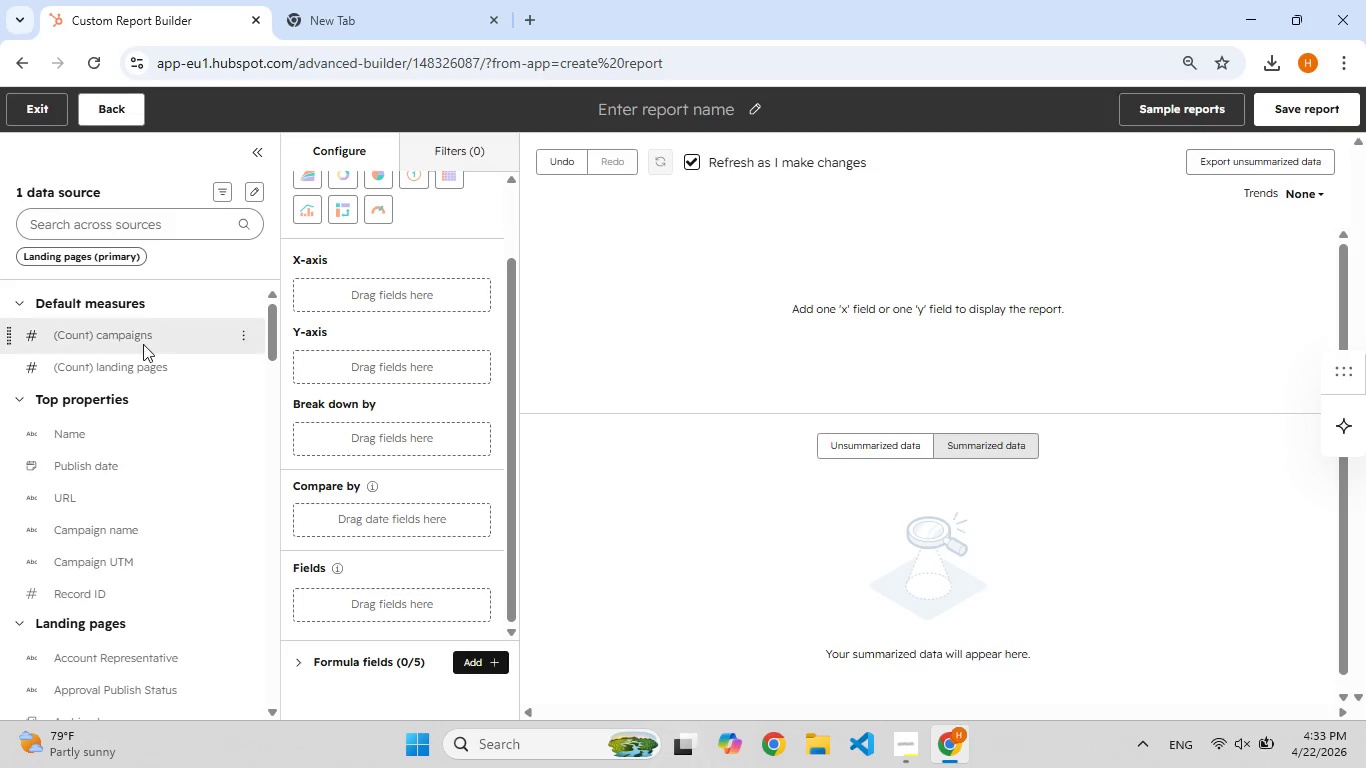 
scroll: coordinate [134, 369], scroll_direction: up, amount: 4.0
 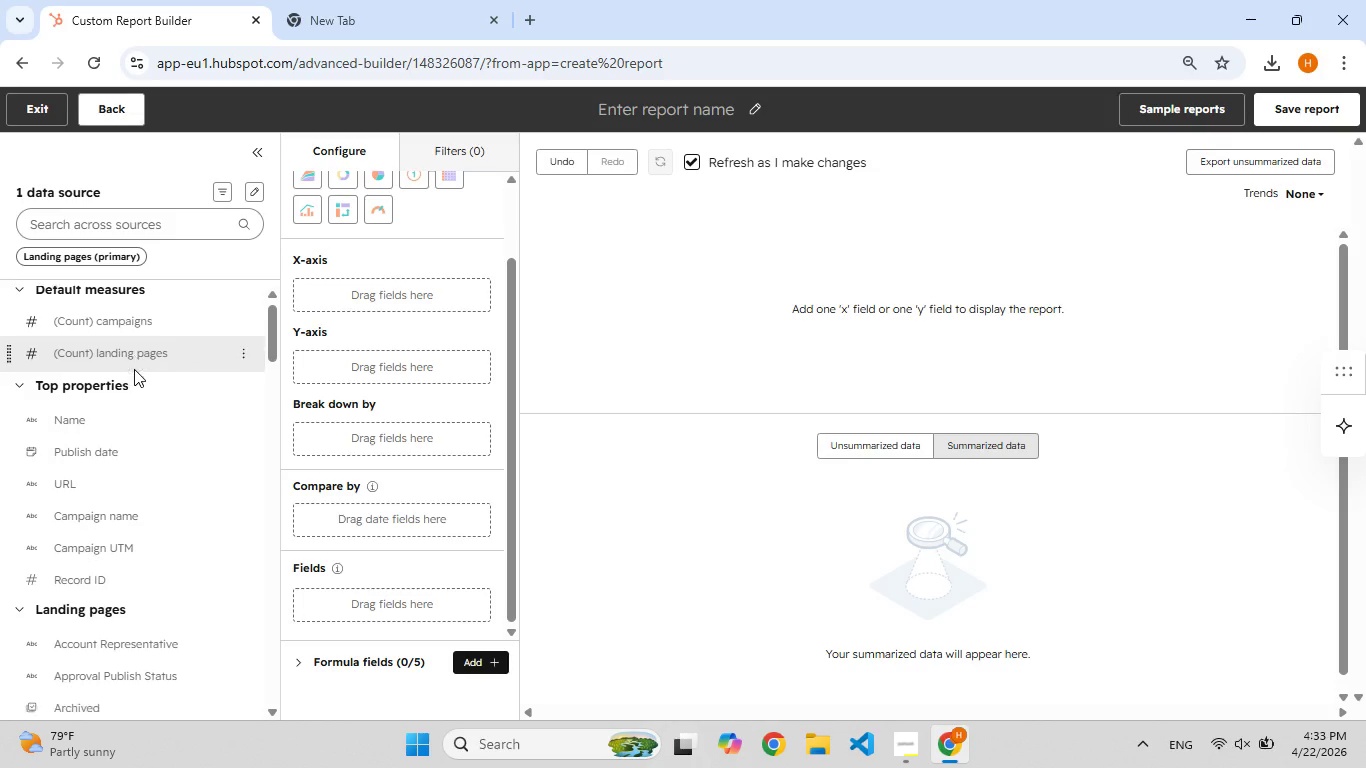 
scroll: coordinate [134, 369], scroll_direction: down, amount: 5.0
 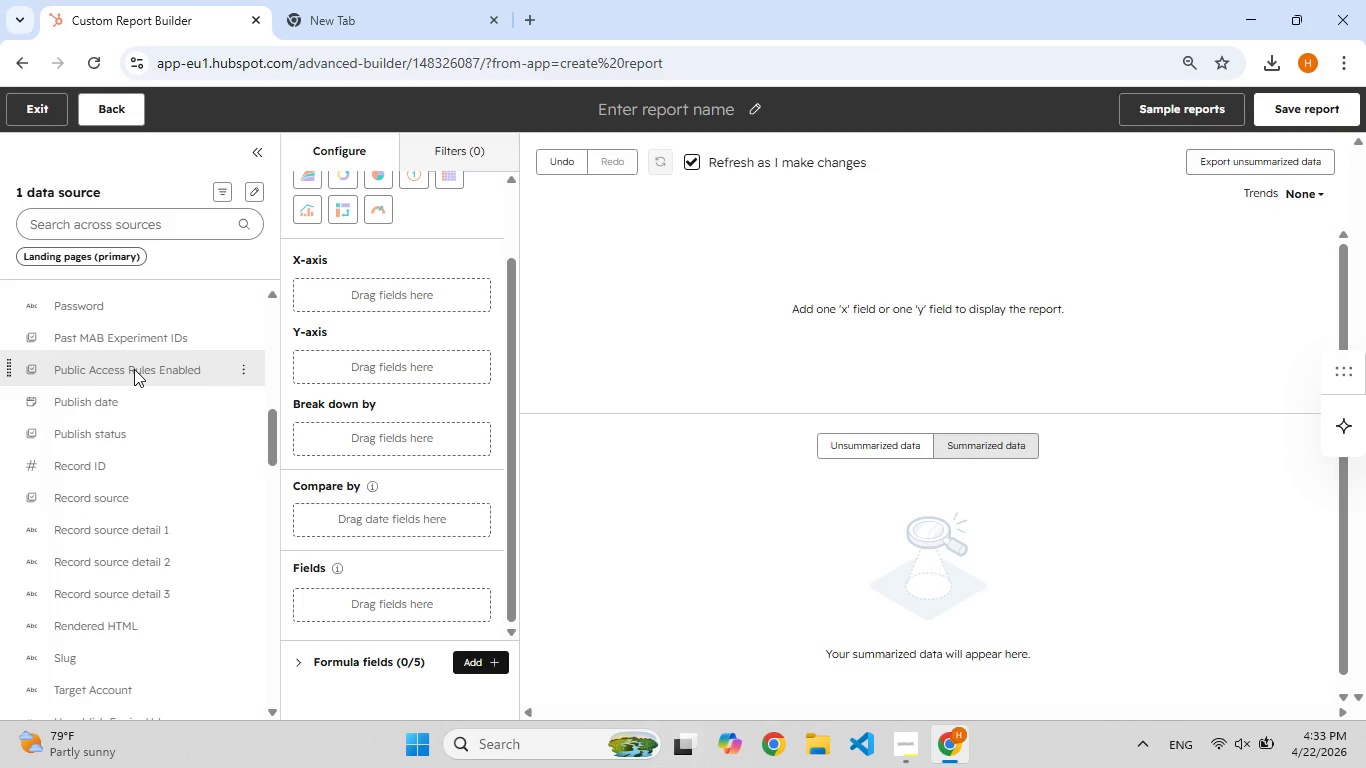 
scroll: coordinate [134, 369], scroll_direction: up, amount: 4.0
 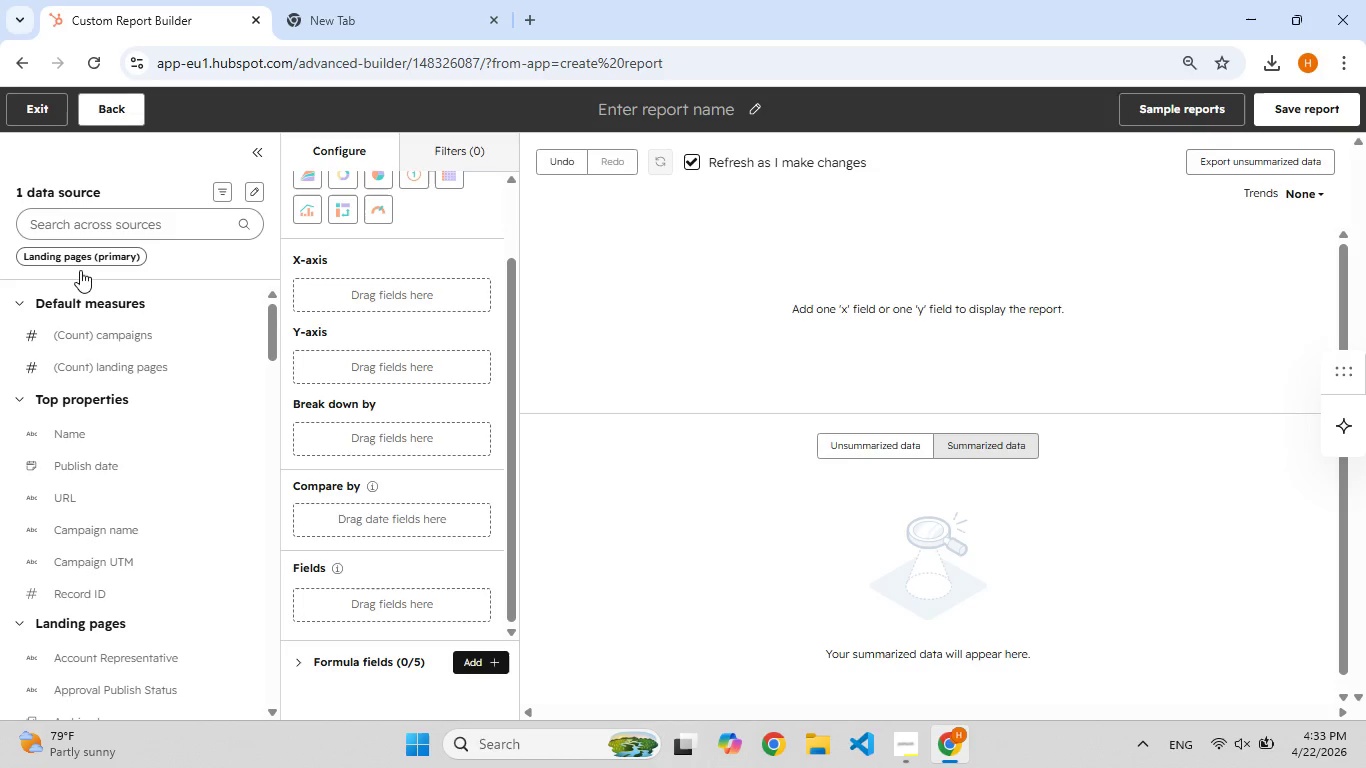 
left_click([80, 261])
 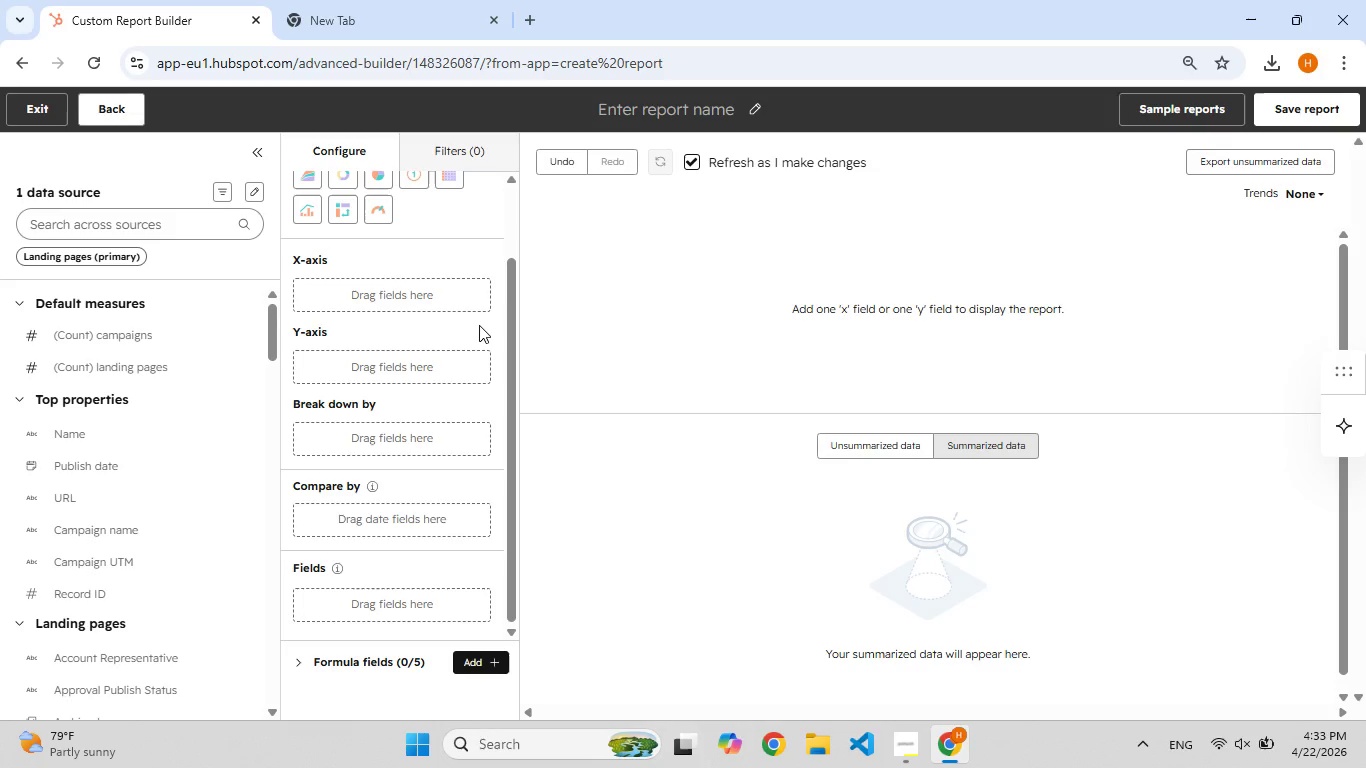 
scroll: coordinate [473, 326], scroll_direction: up, amount: 7.0
 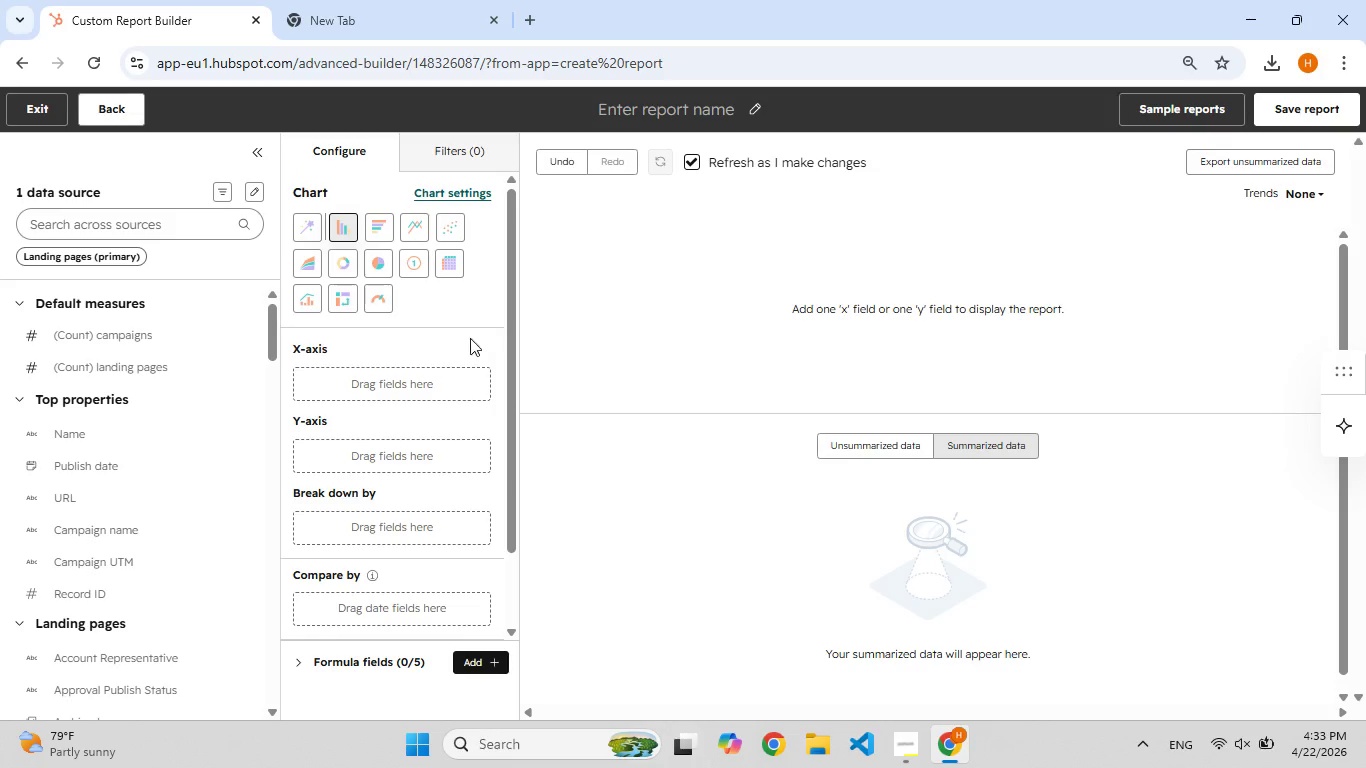 
left_click([424, 391])
 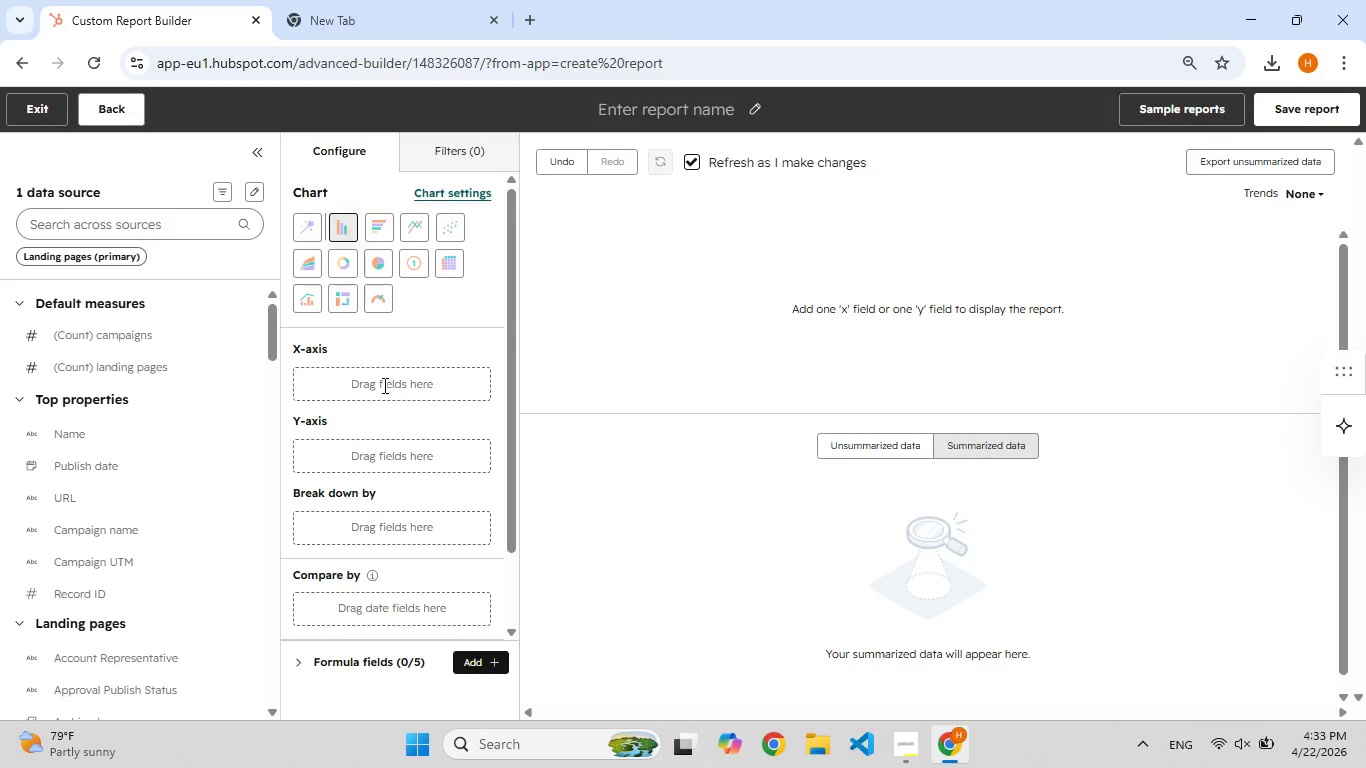 
left_click([383, 385])
 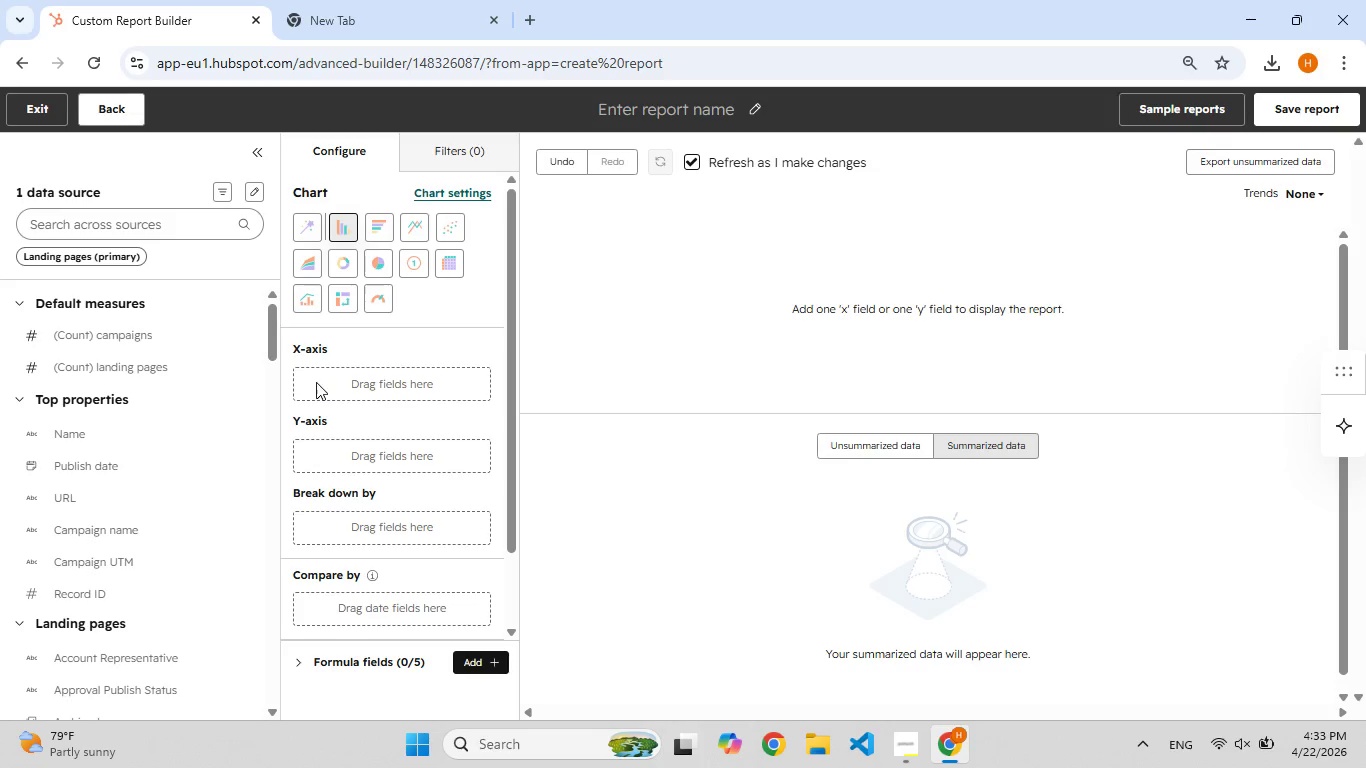 
left_click_drag(start_coordinate=[313, 384], to_coordinate=[805, 432])
 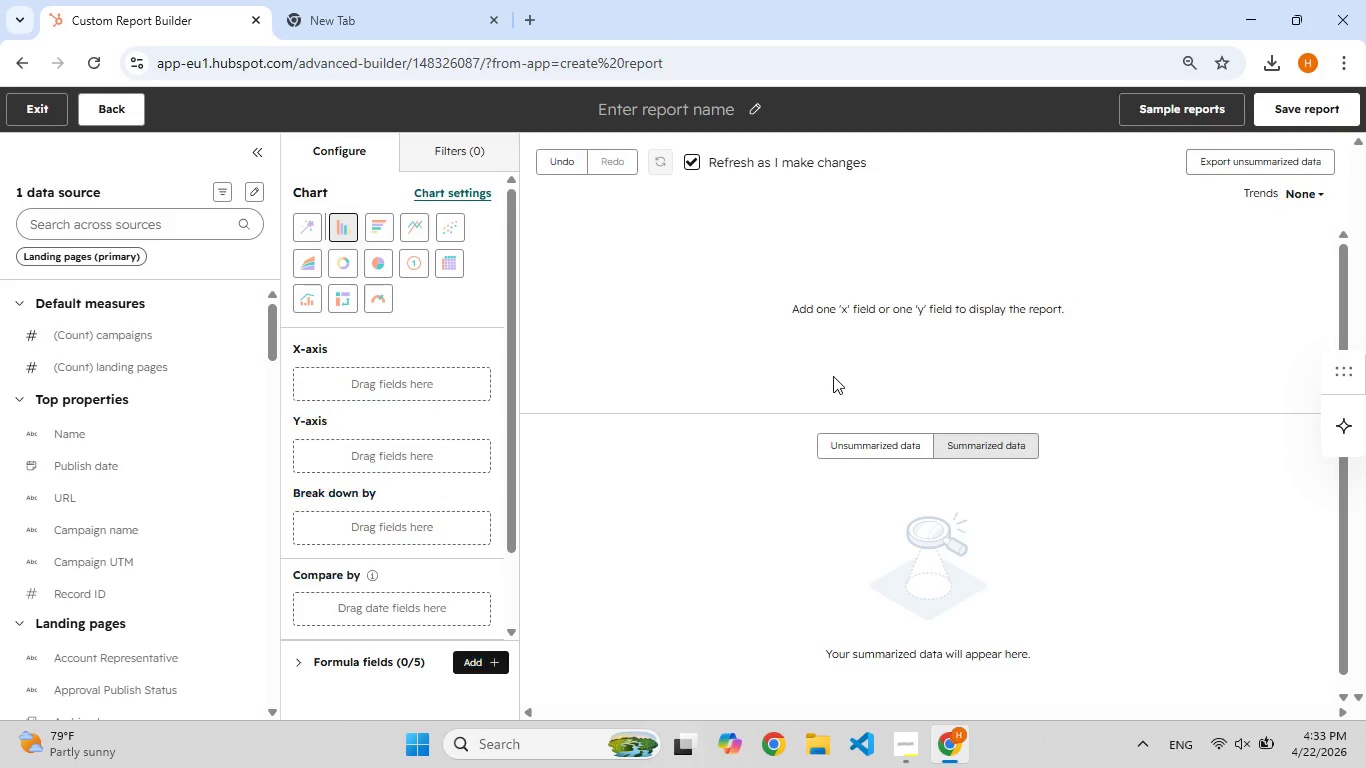 
left_click([833, 376])
 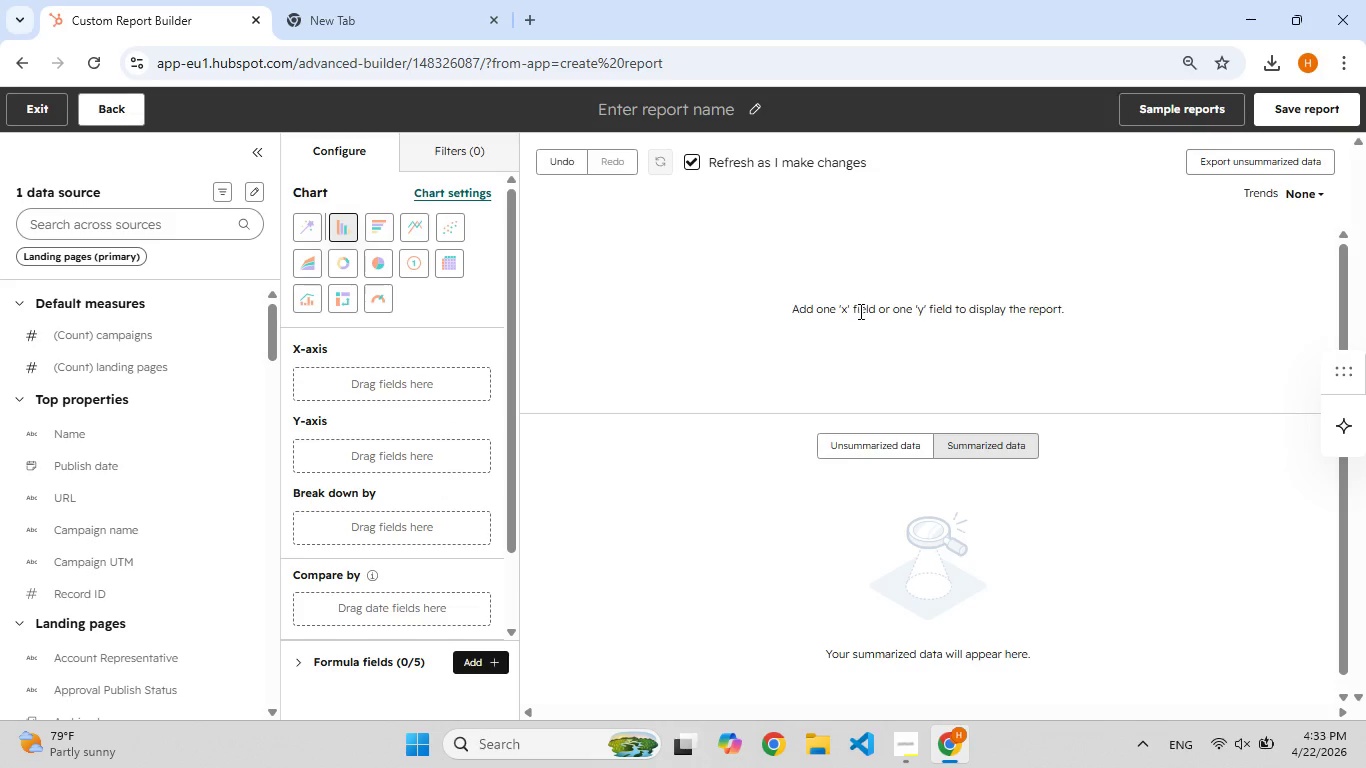 
left_click([859, 310])
 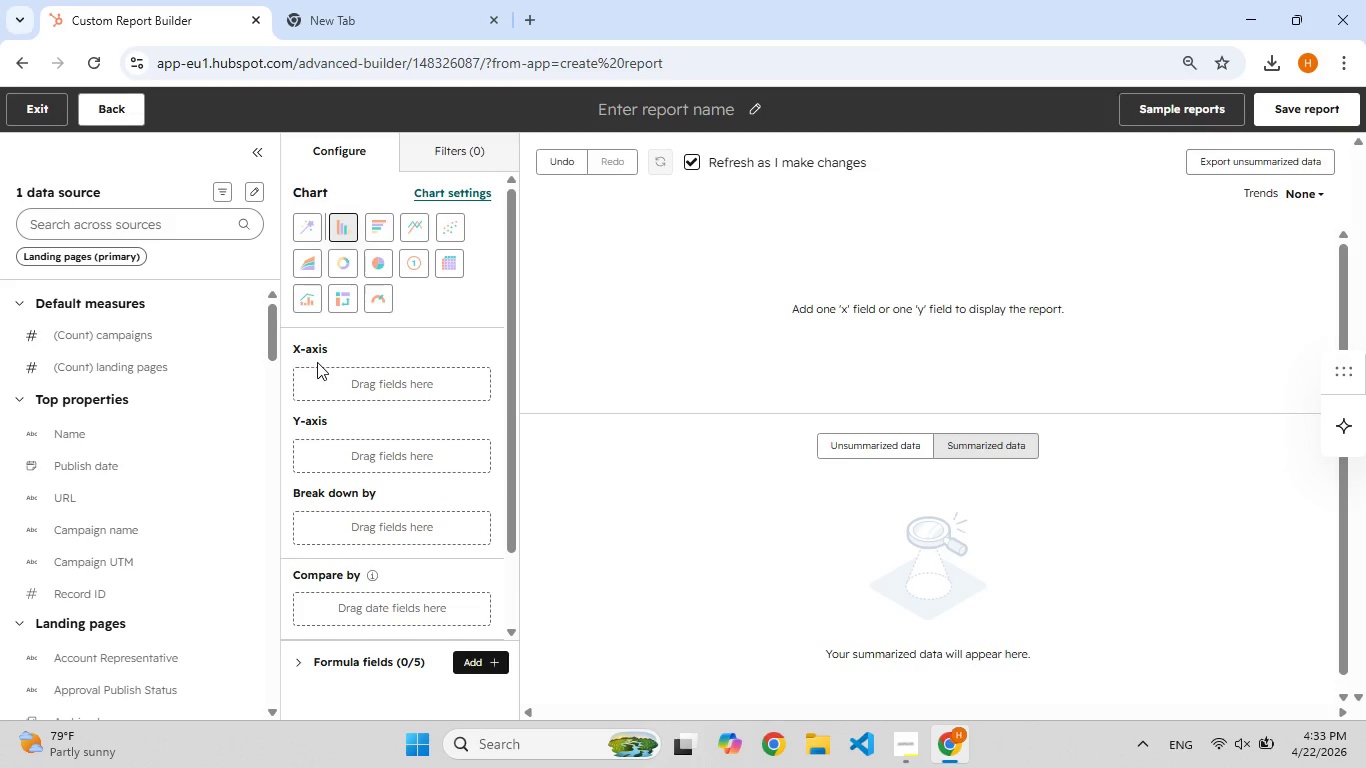 
left_click([309, 353])
 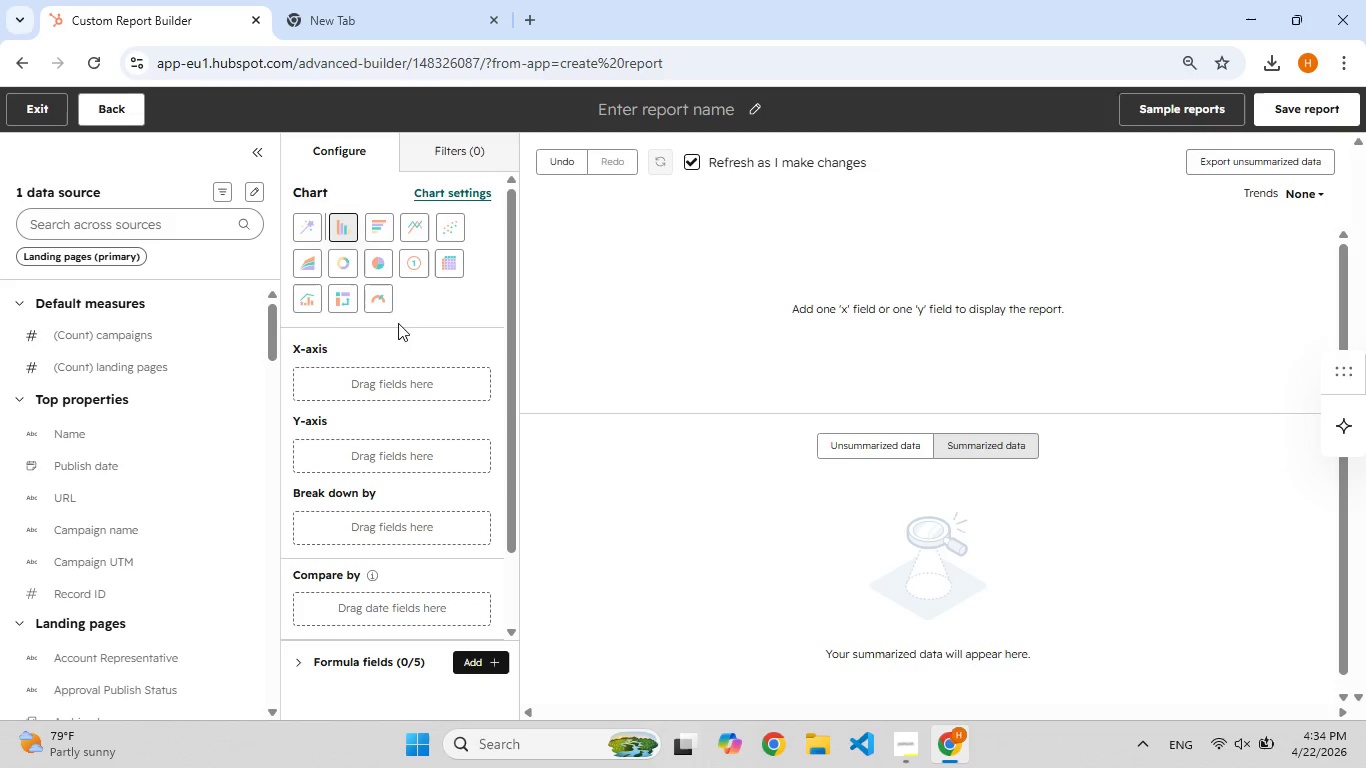 
wait(43.84)
 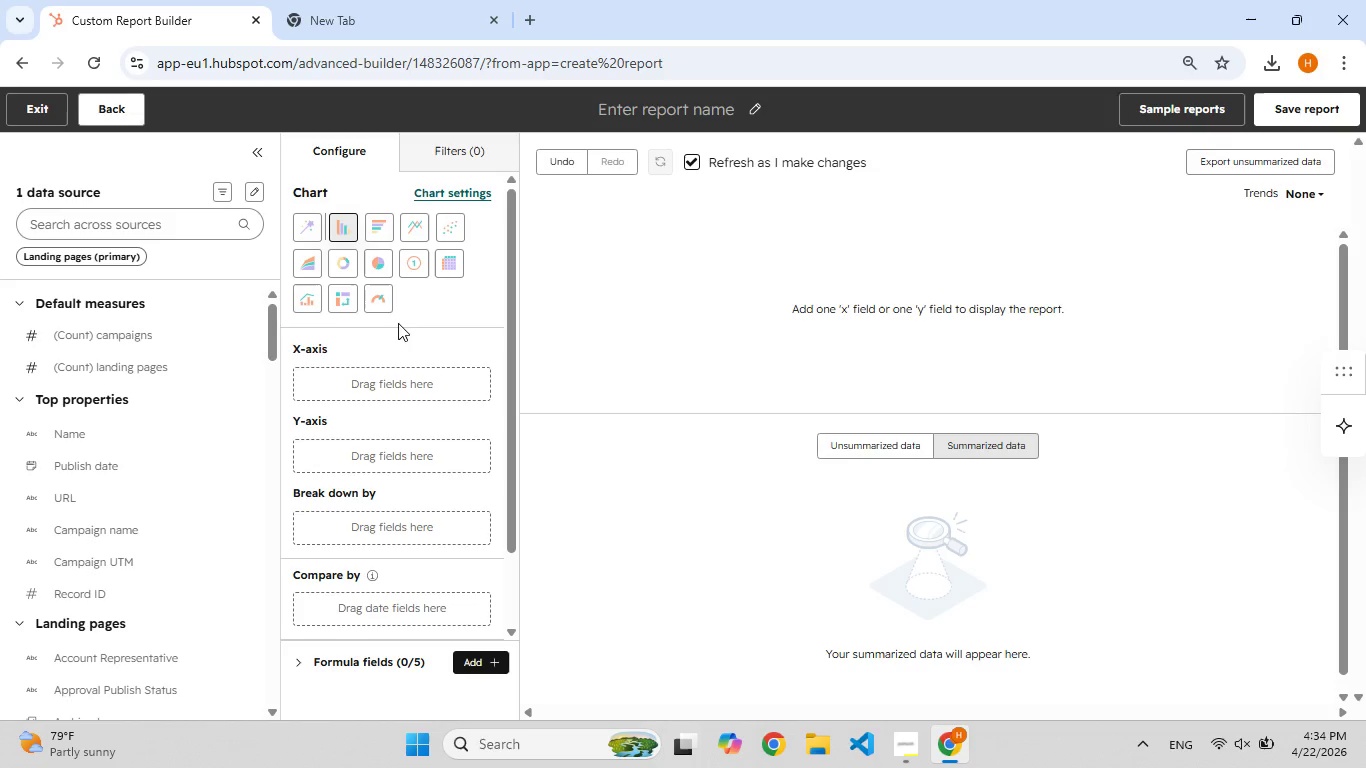 
left_click_drag(start_coordinate=[124, 365], to_coordinate=[304, 449])
 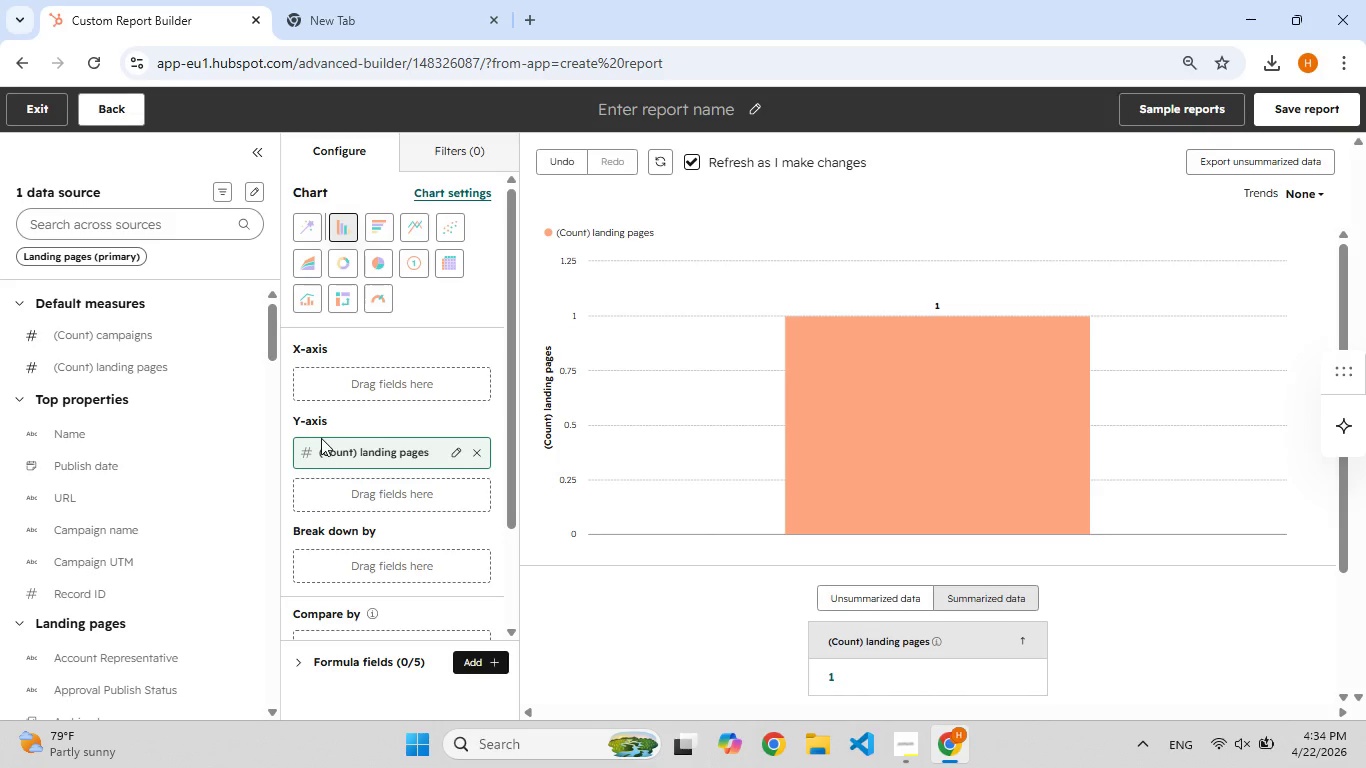 
wait(19.58)
 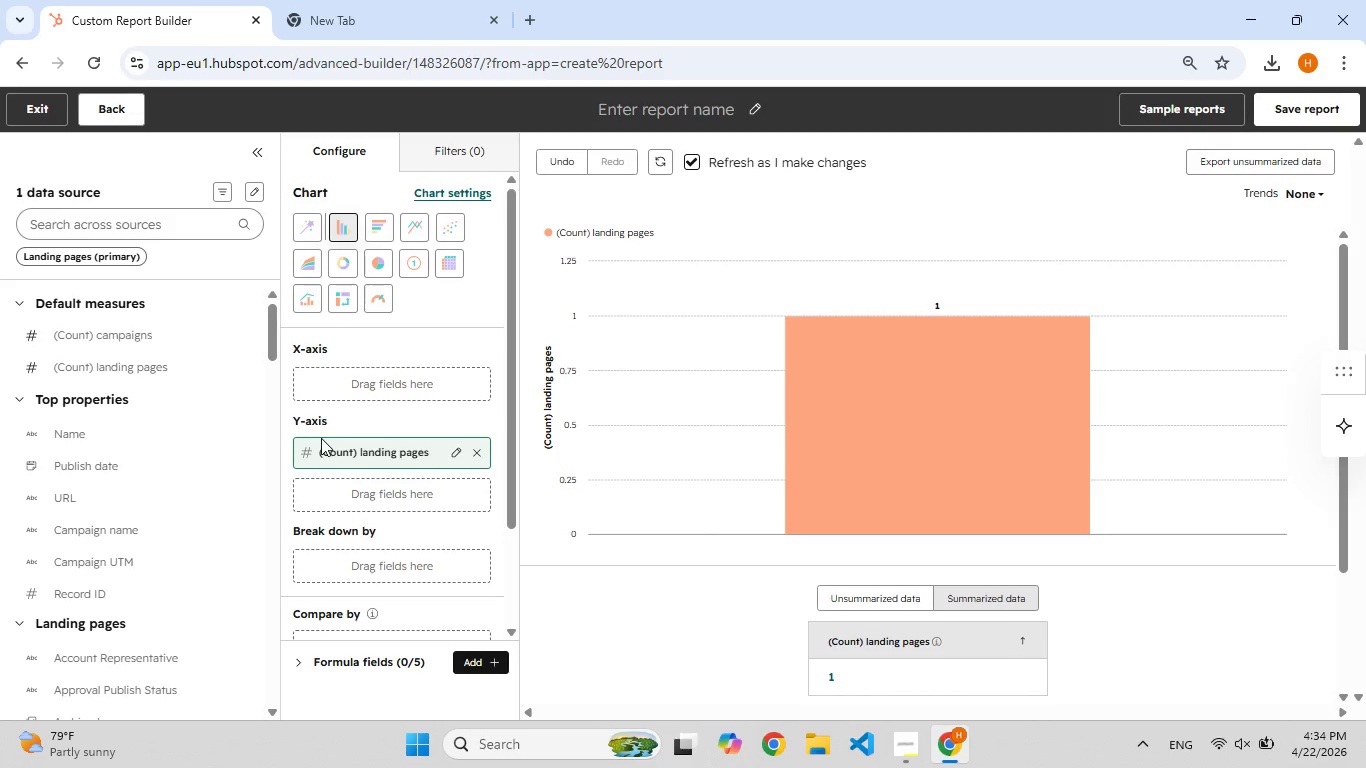 
scroll: coordinate [438, 538], scroll_direction: down, amount: 7.0
 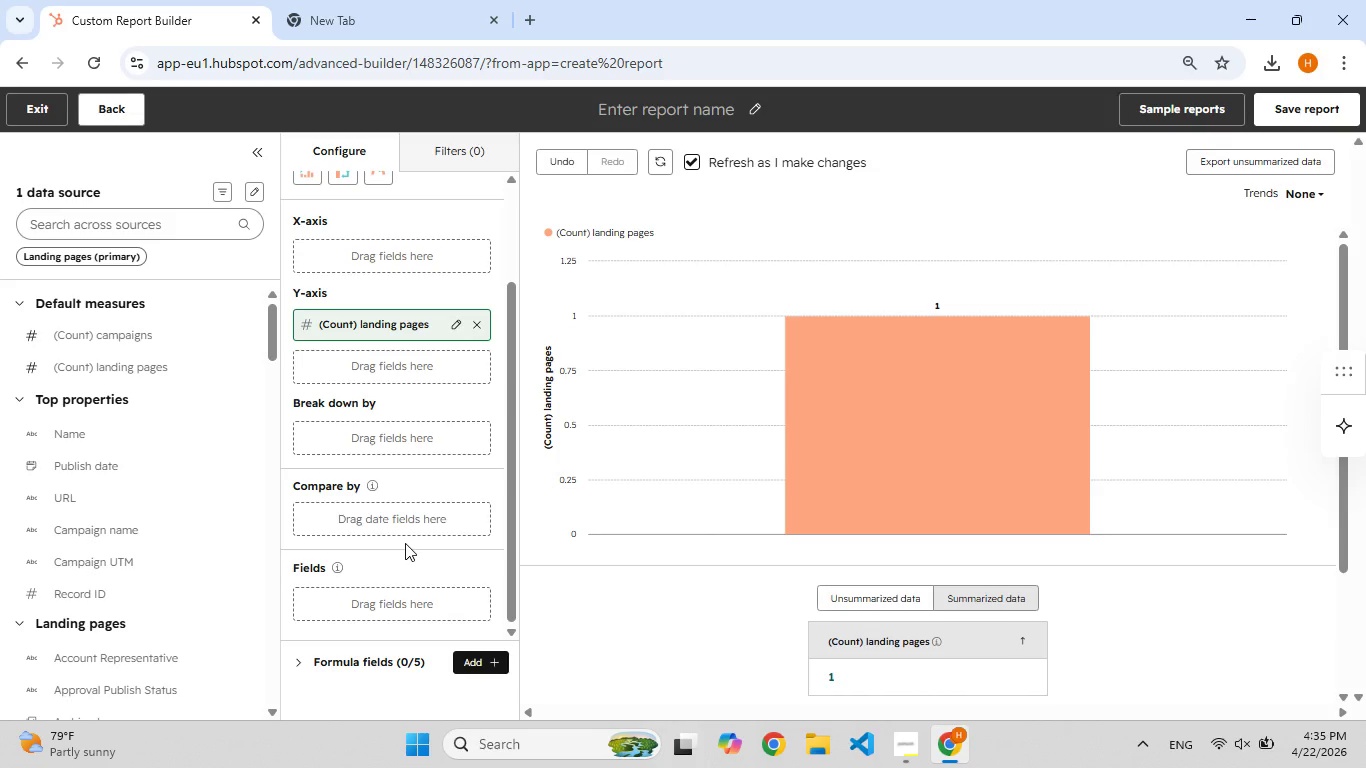 
wait(6.3)
 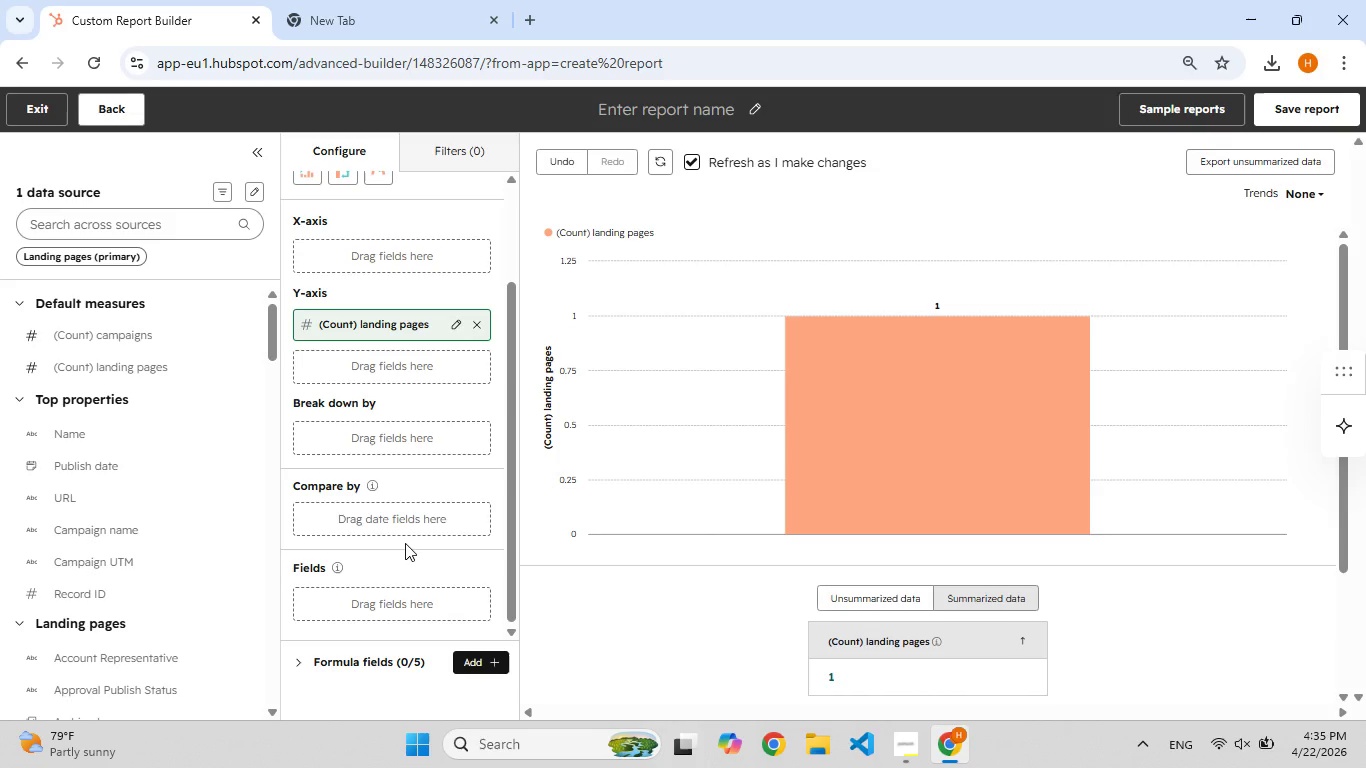 
scroll: coordinate [433, 318], scroll_direction: up, amount: 4.0
 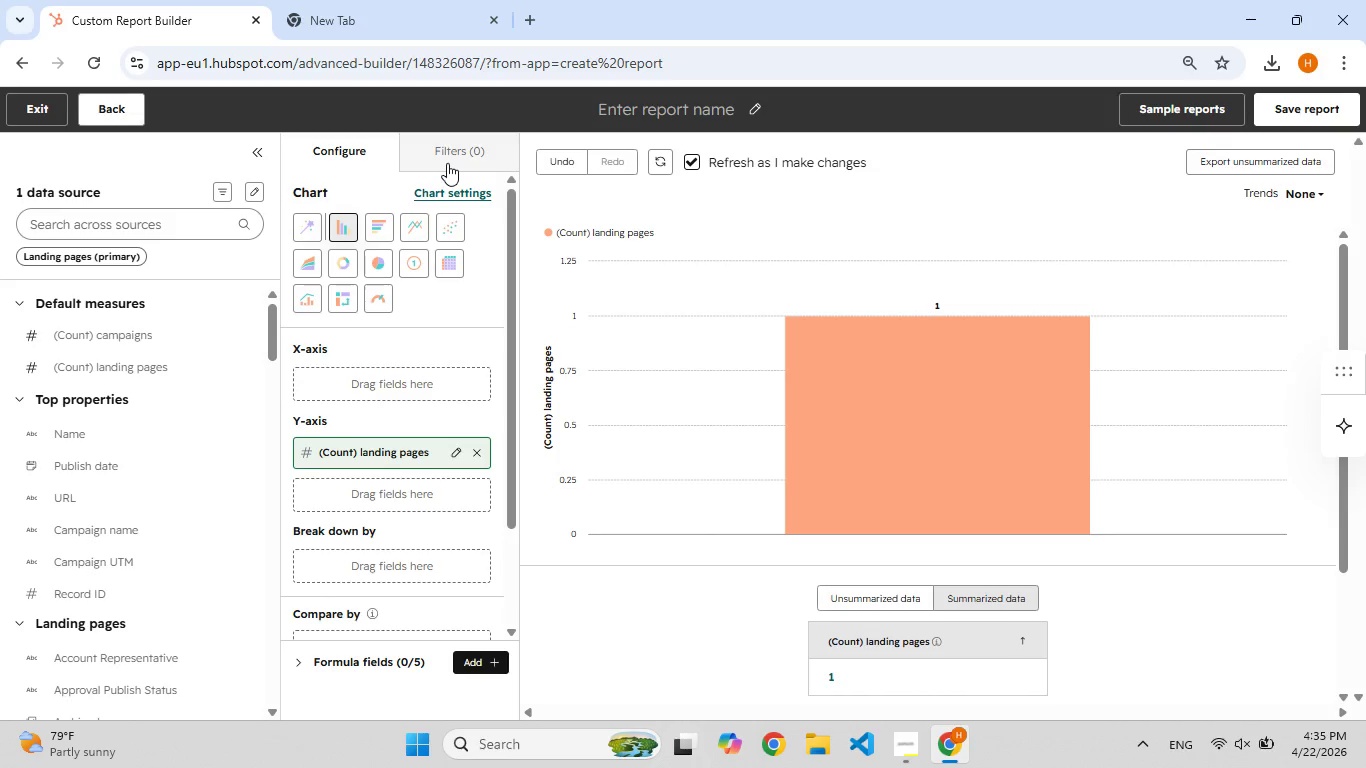 
left_click([447, 163])
 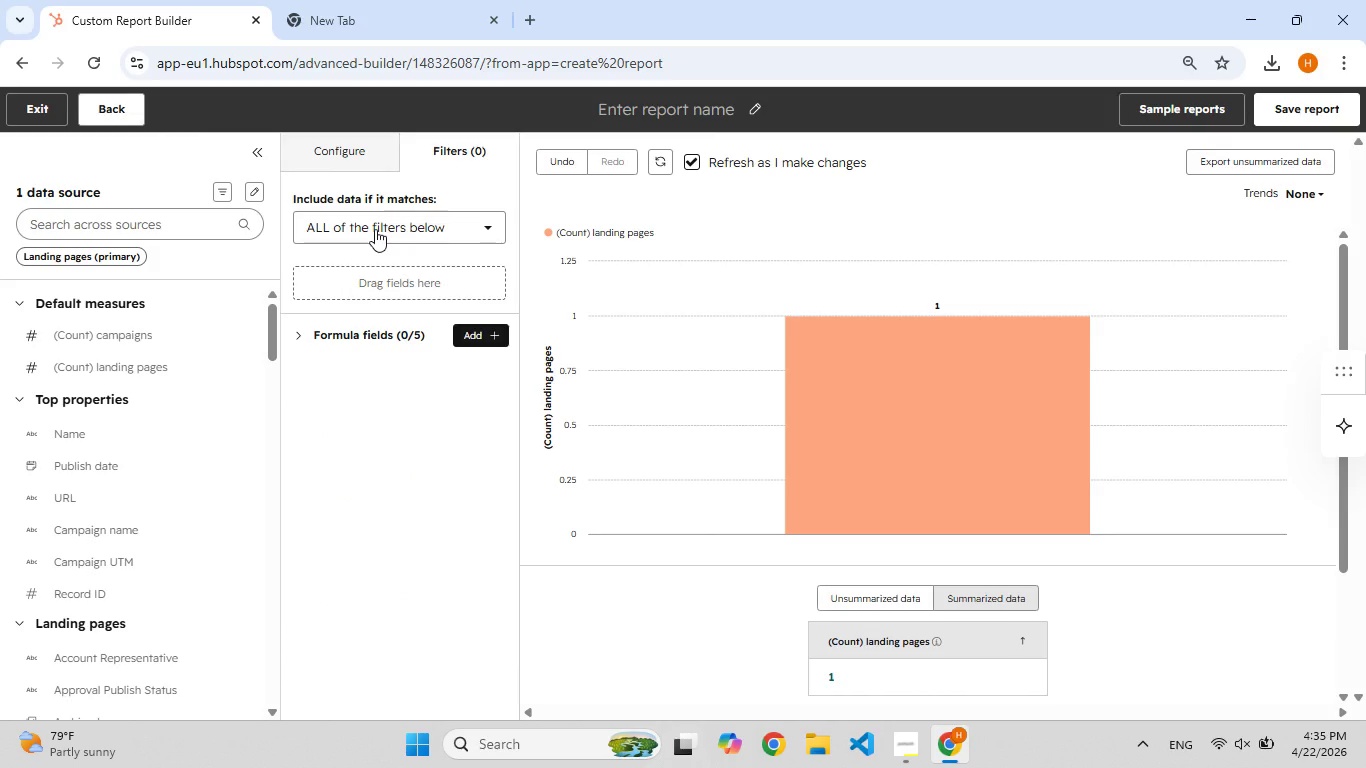 
left_click([375, 229])
 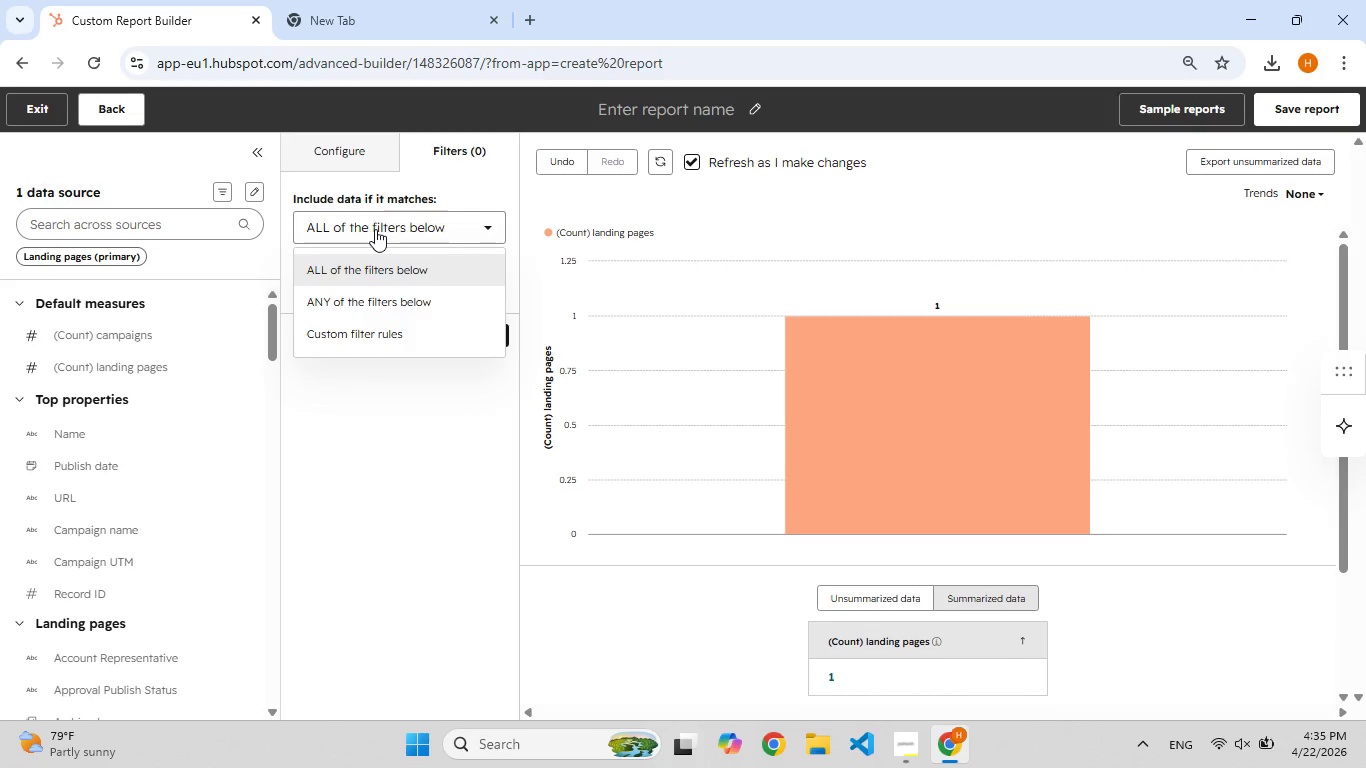 
left_click([375, 229])
 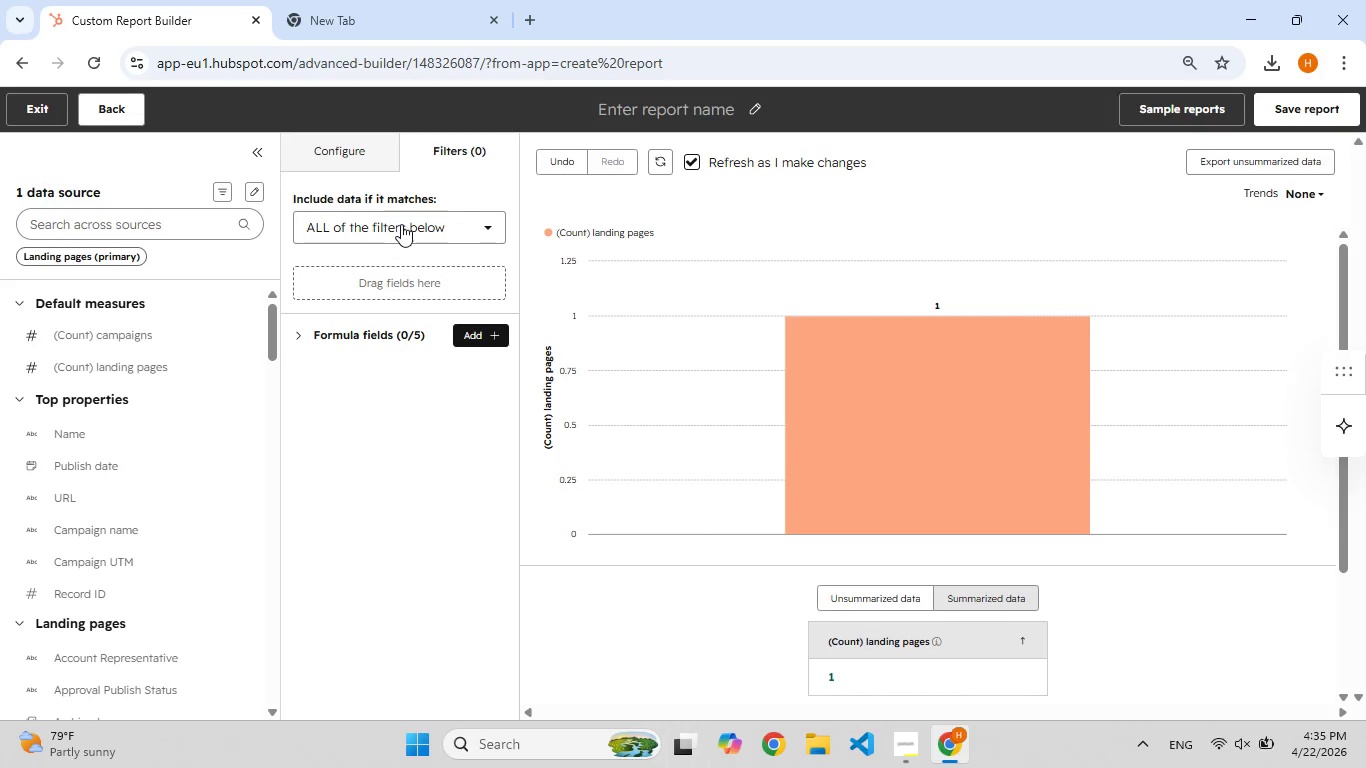 
left_click([436, 227])
 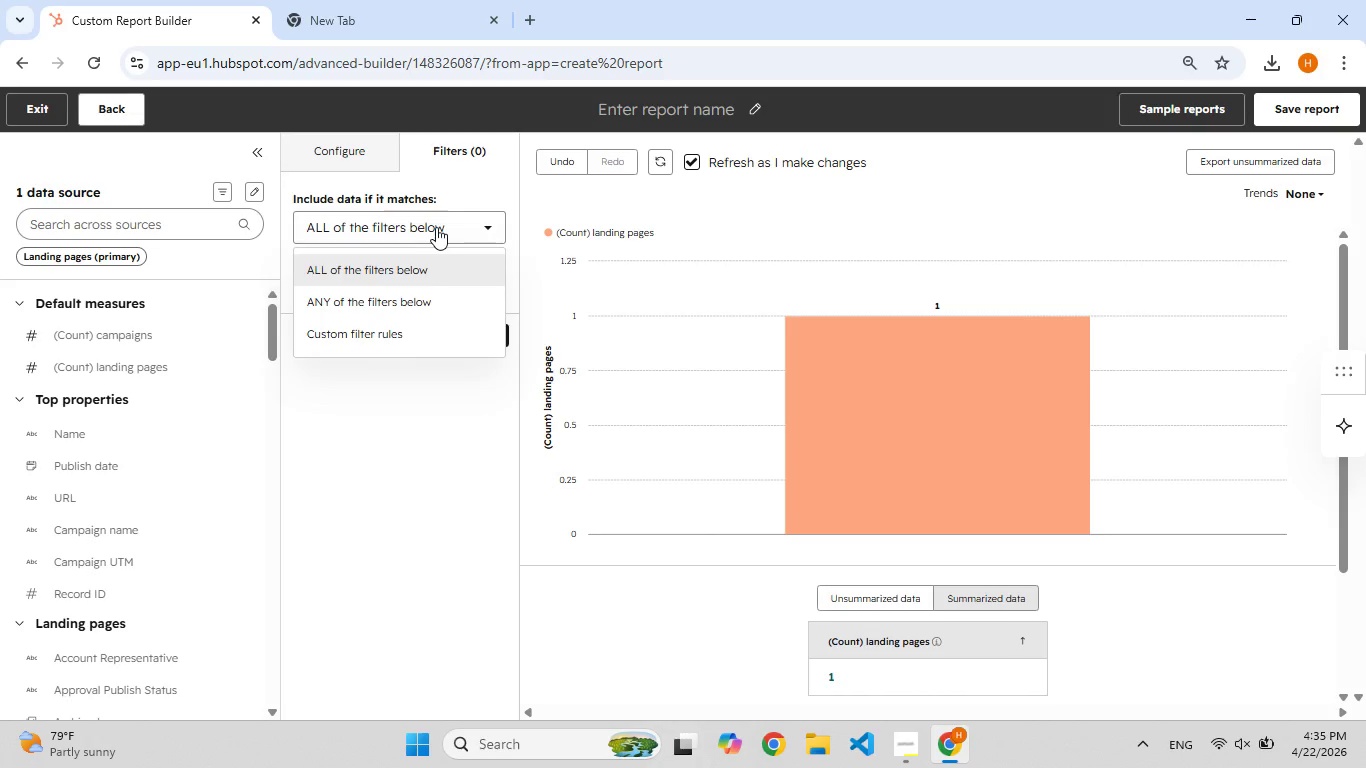 
left_click([436, 227])
 